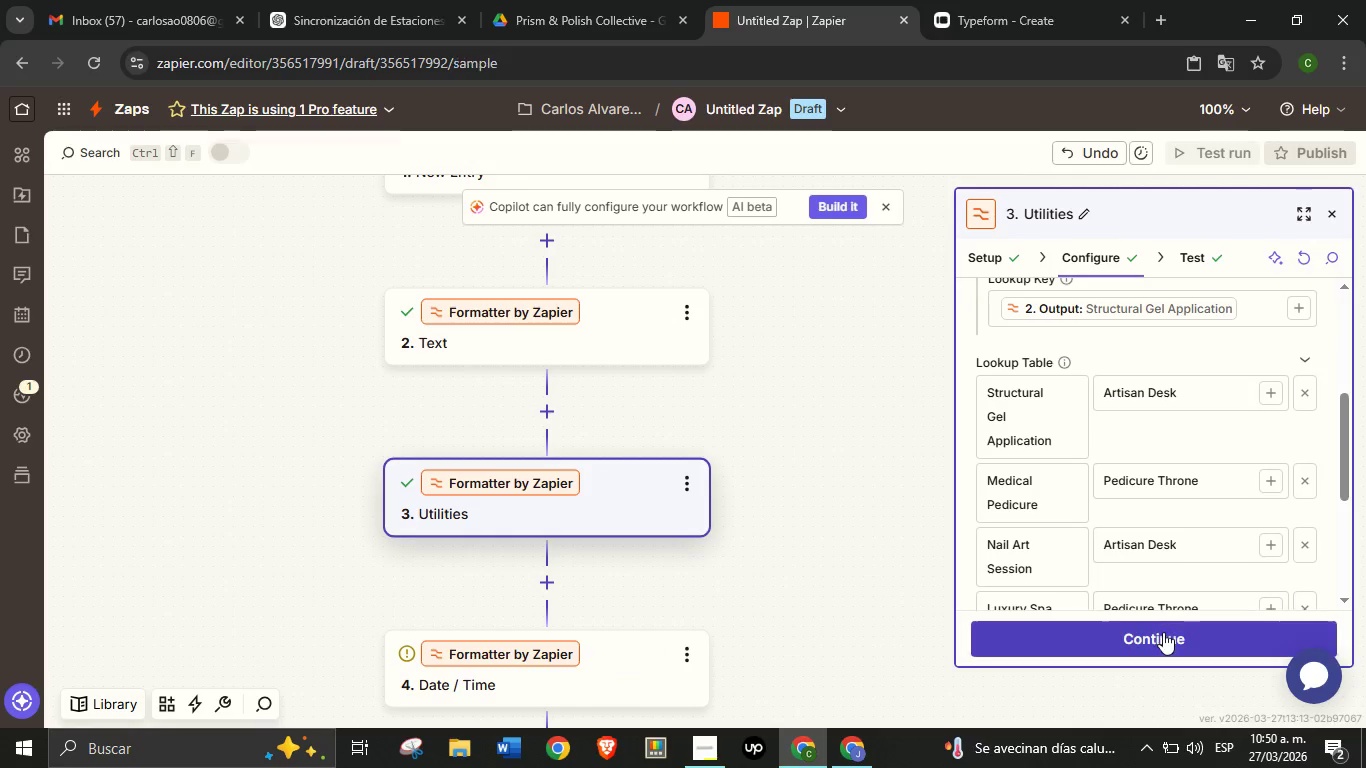 
left_click([1162, 630])
 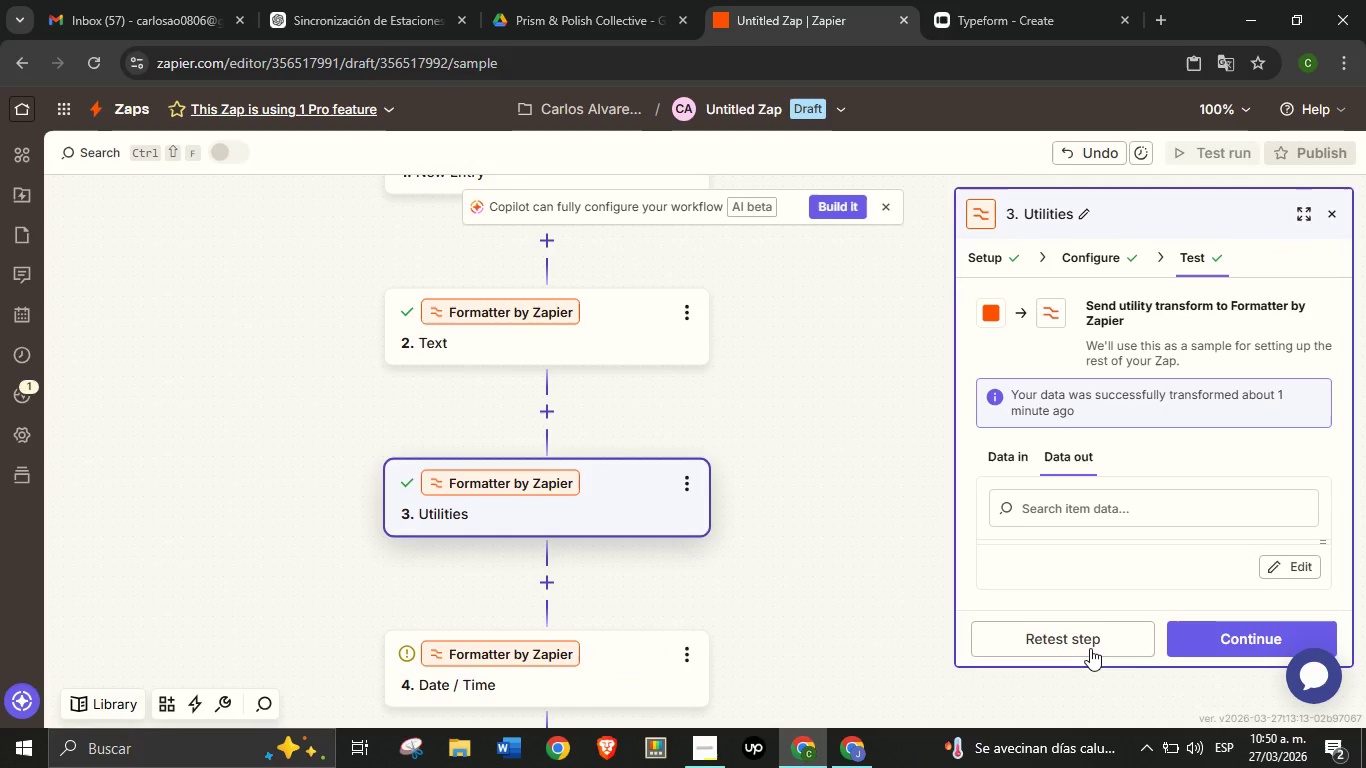 
left_click([1091, 648])
 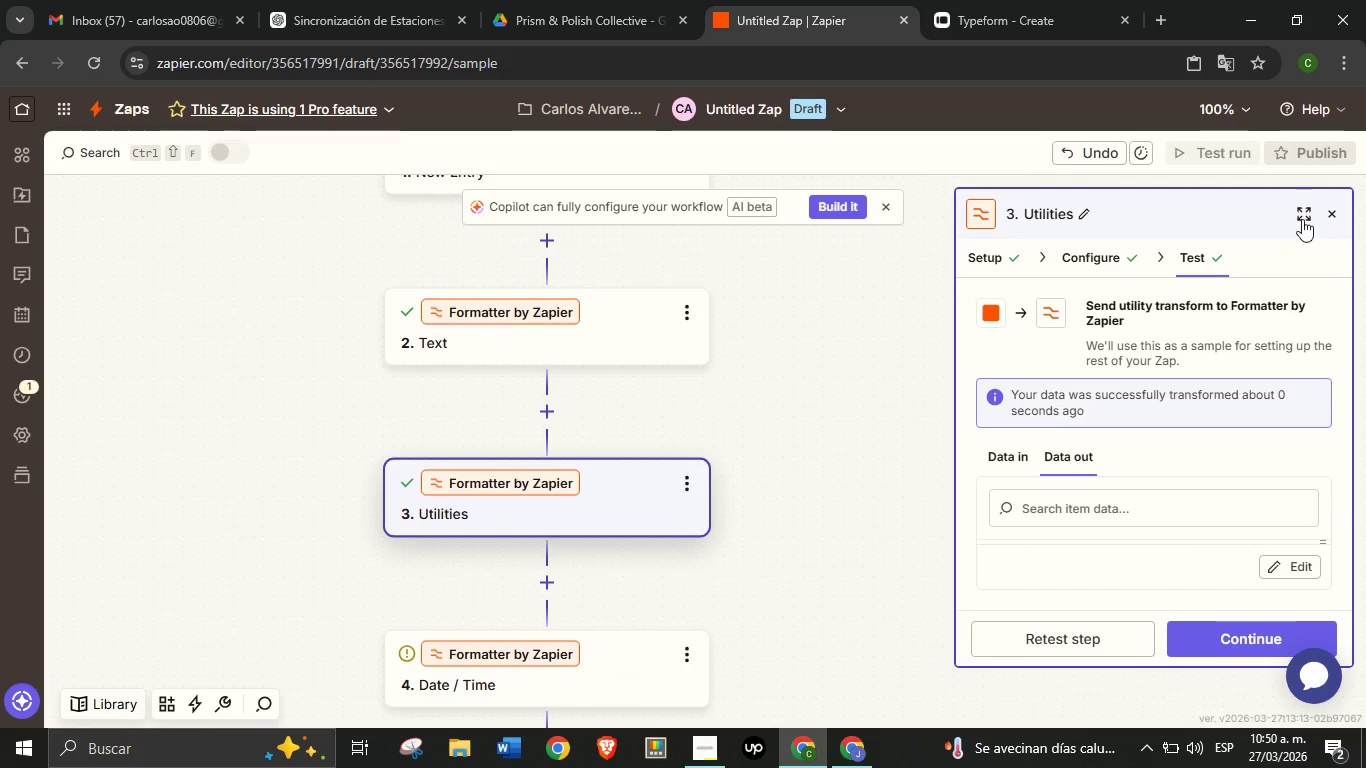 
left_click([1302, 215])
 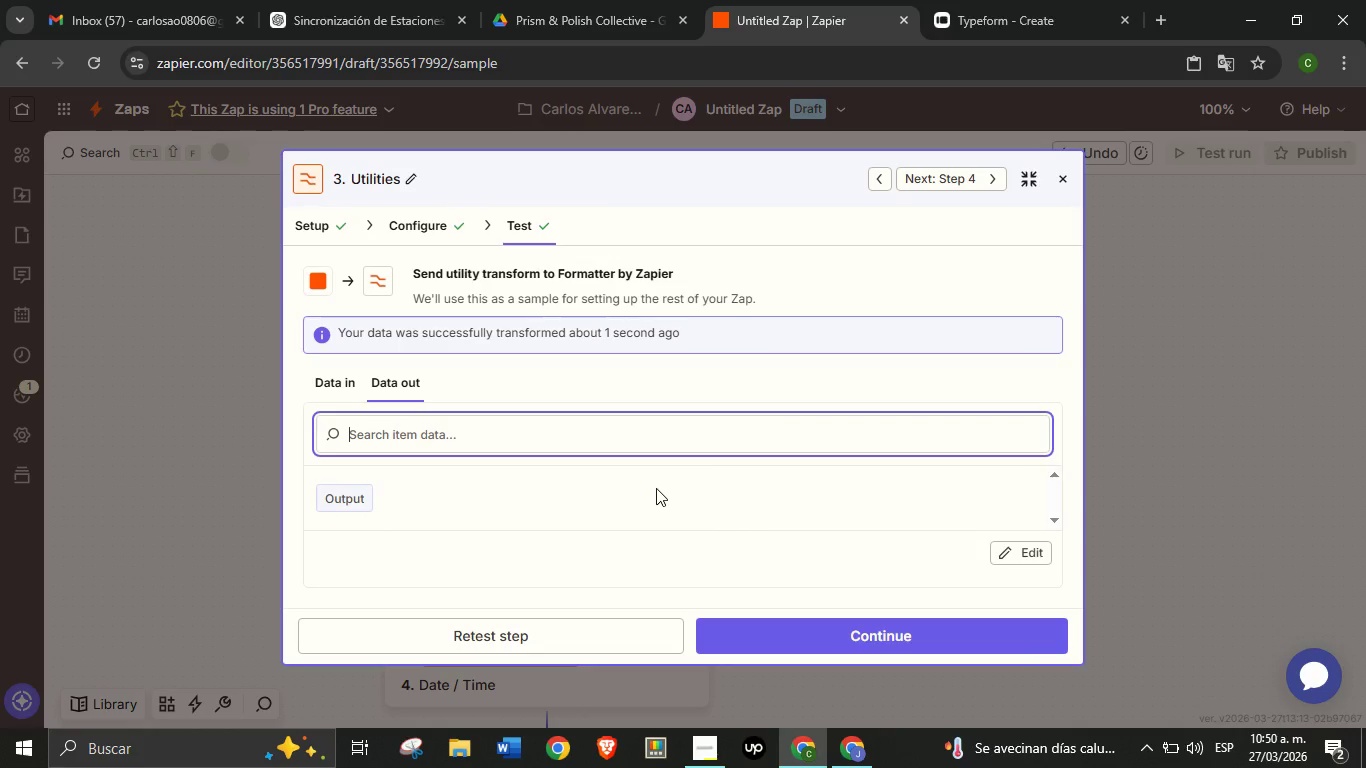 
scroll: coordinate [651, 486], scroll_direction: down, amount: 1.0
 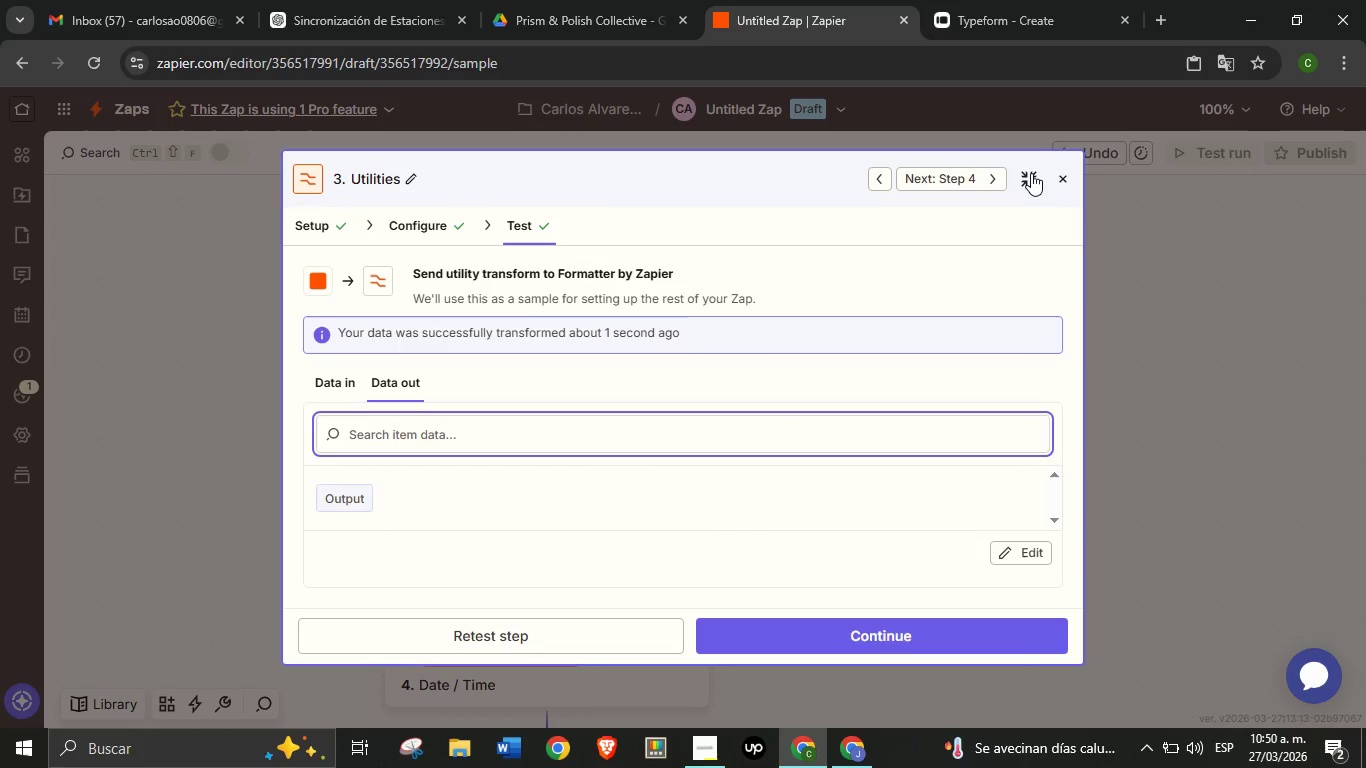 
left_click([1031, 173])
 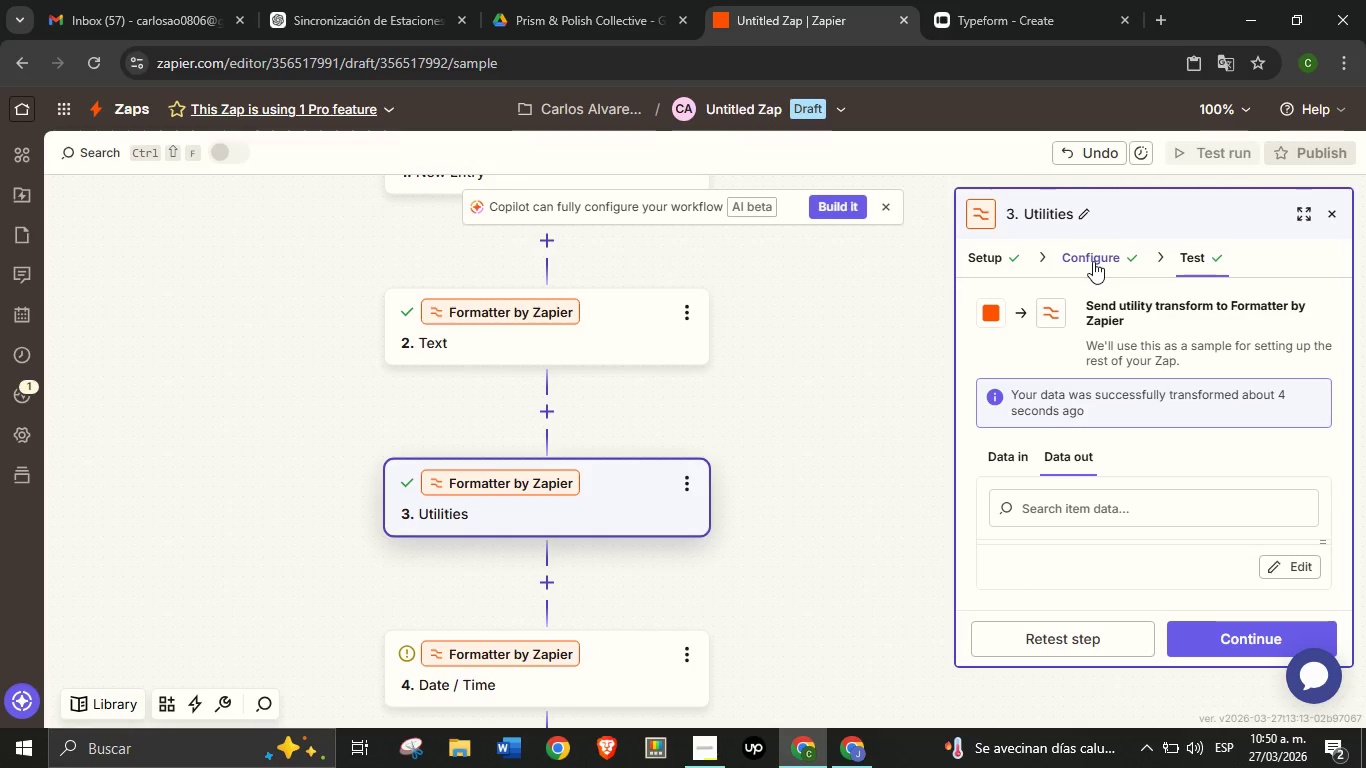 
left_click([1093, 261])
 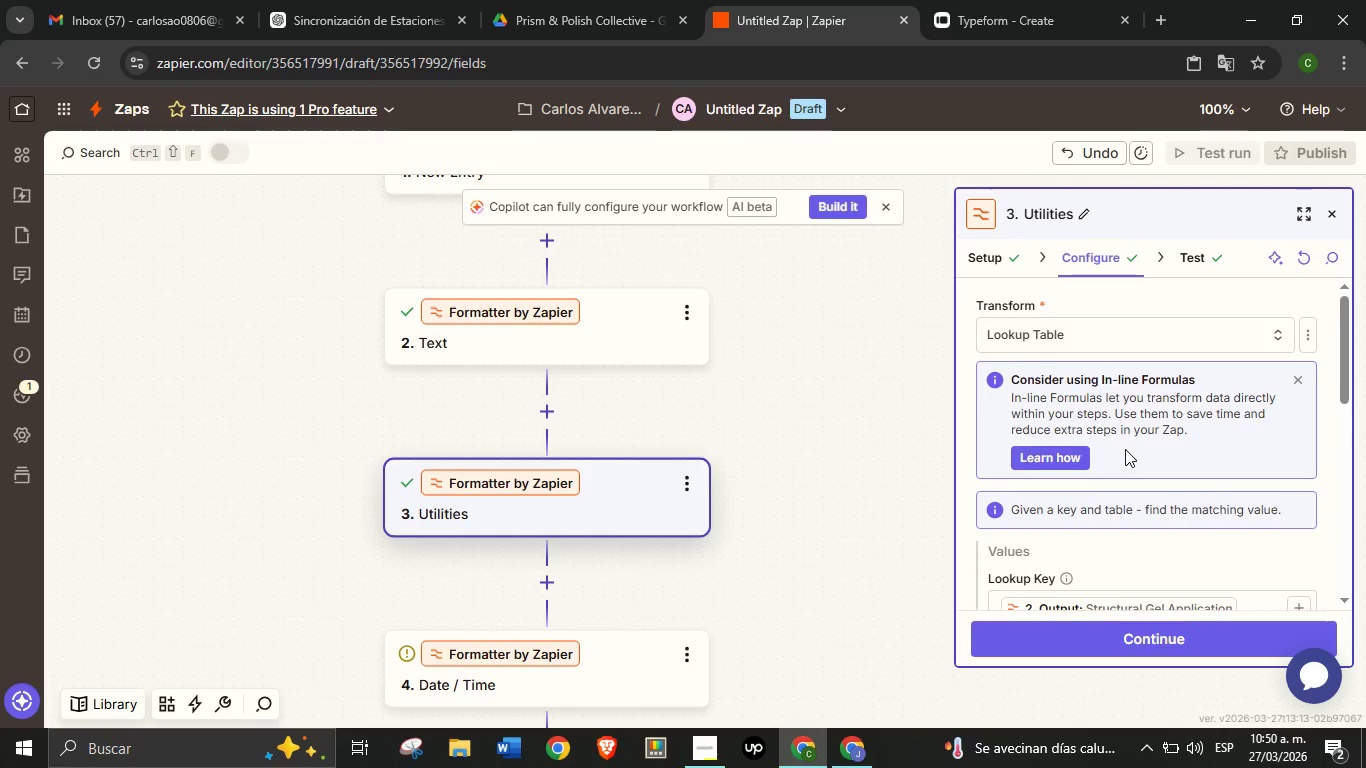 
scroll: coordinate [1117, 499], scroll_direction: down, amount: 2.0
 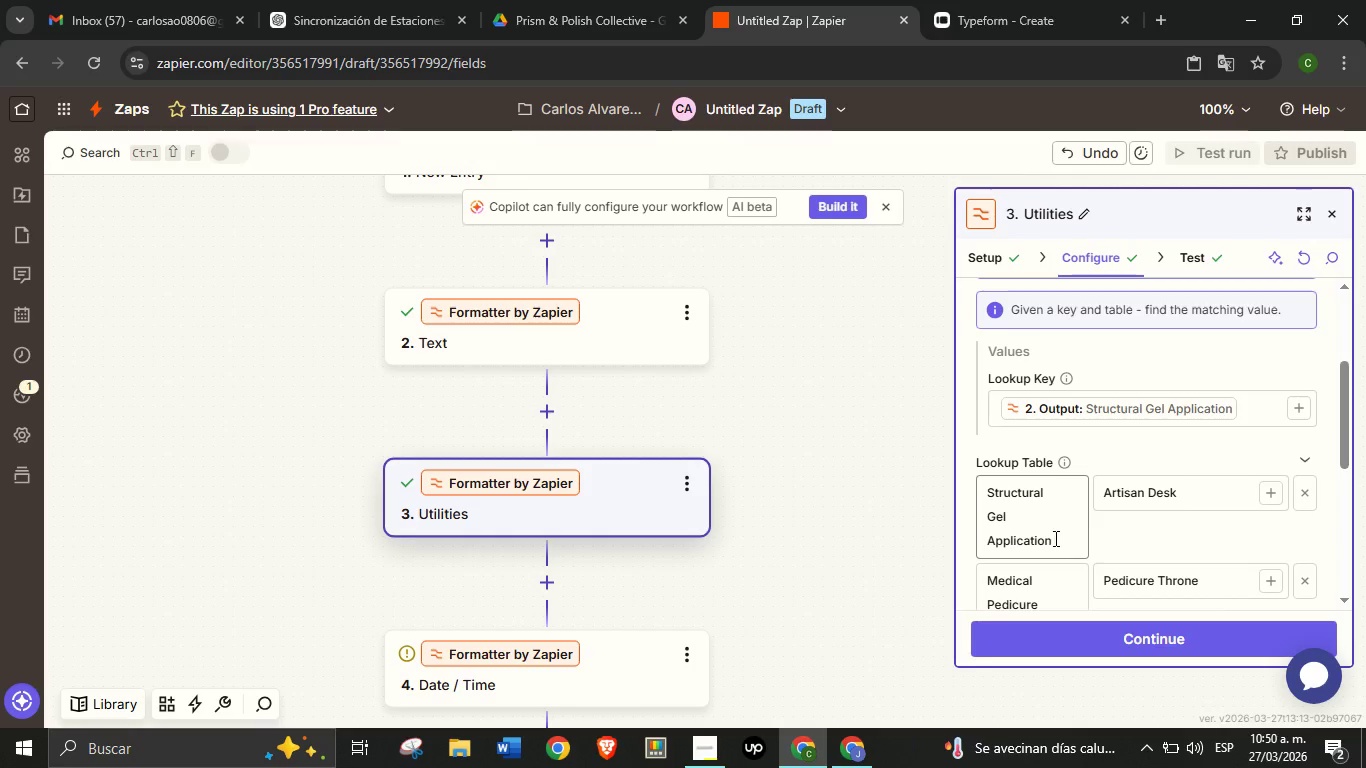 
left_click([1063, 541])
 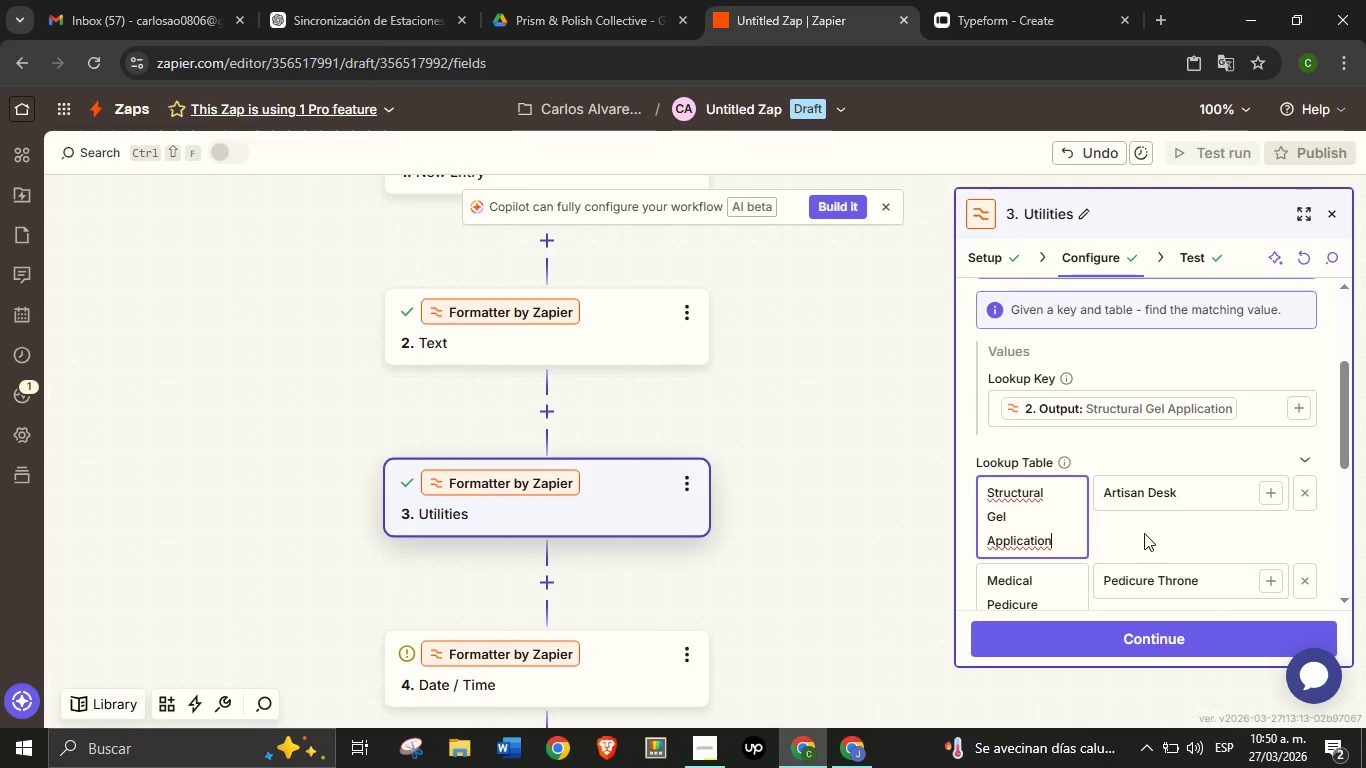 
left_click([1144, 533])
 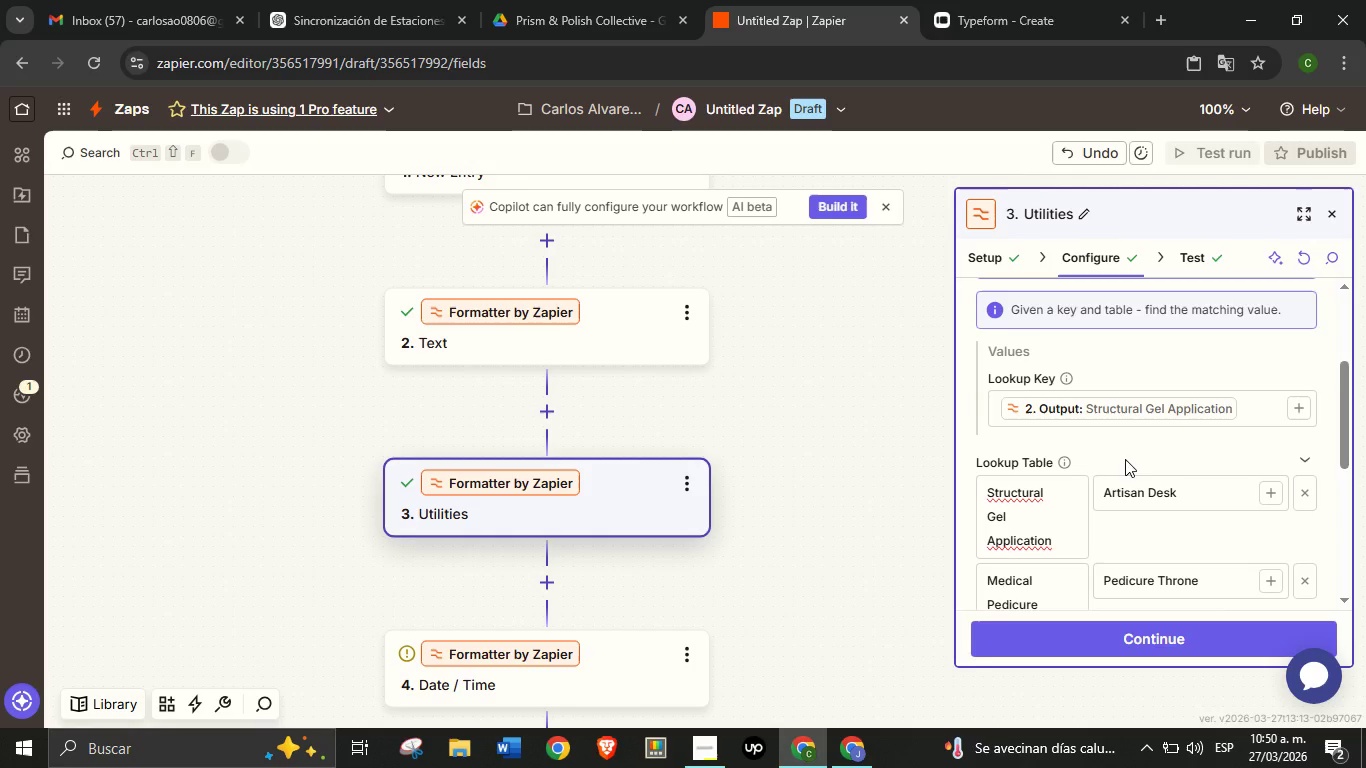 
wait(6.75)
 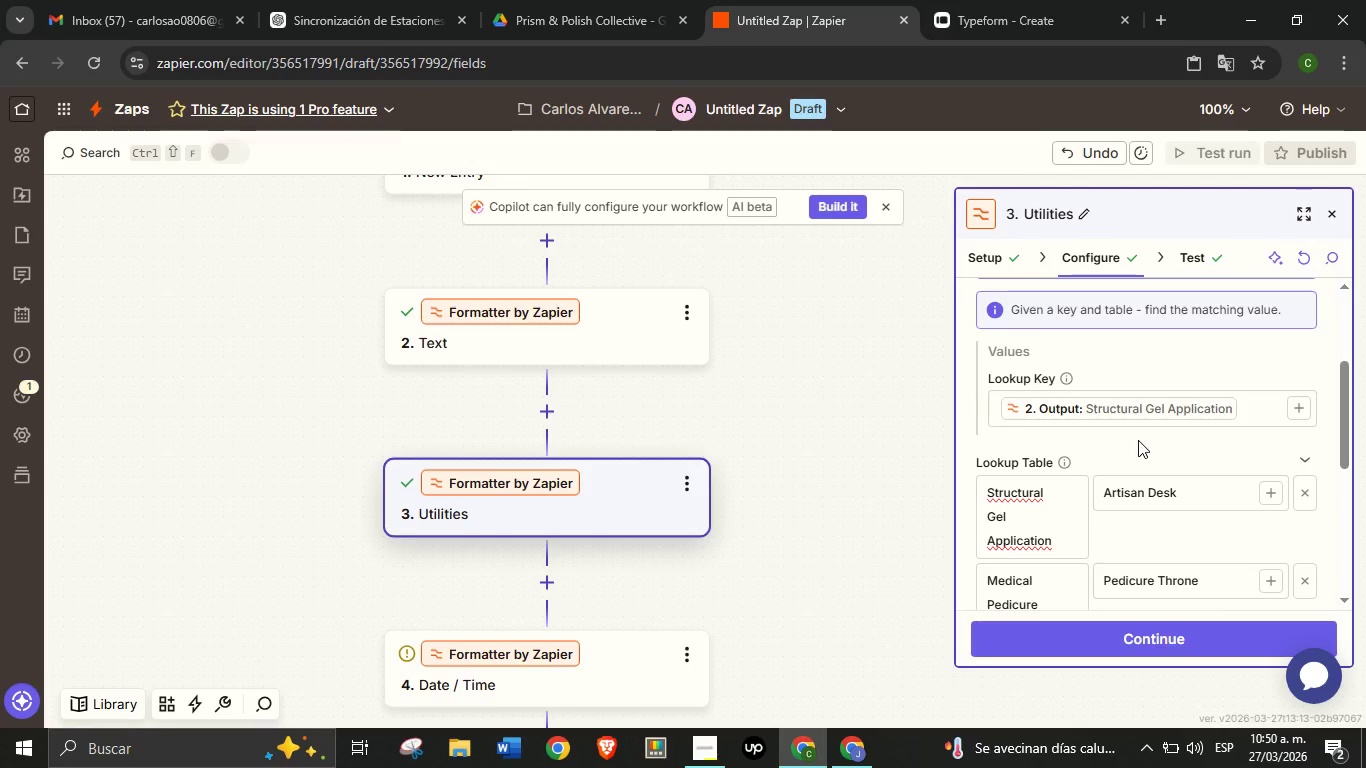 
double_click([1058, 541])
 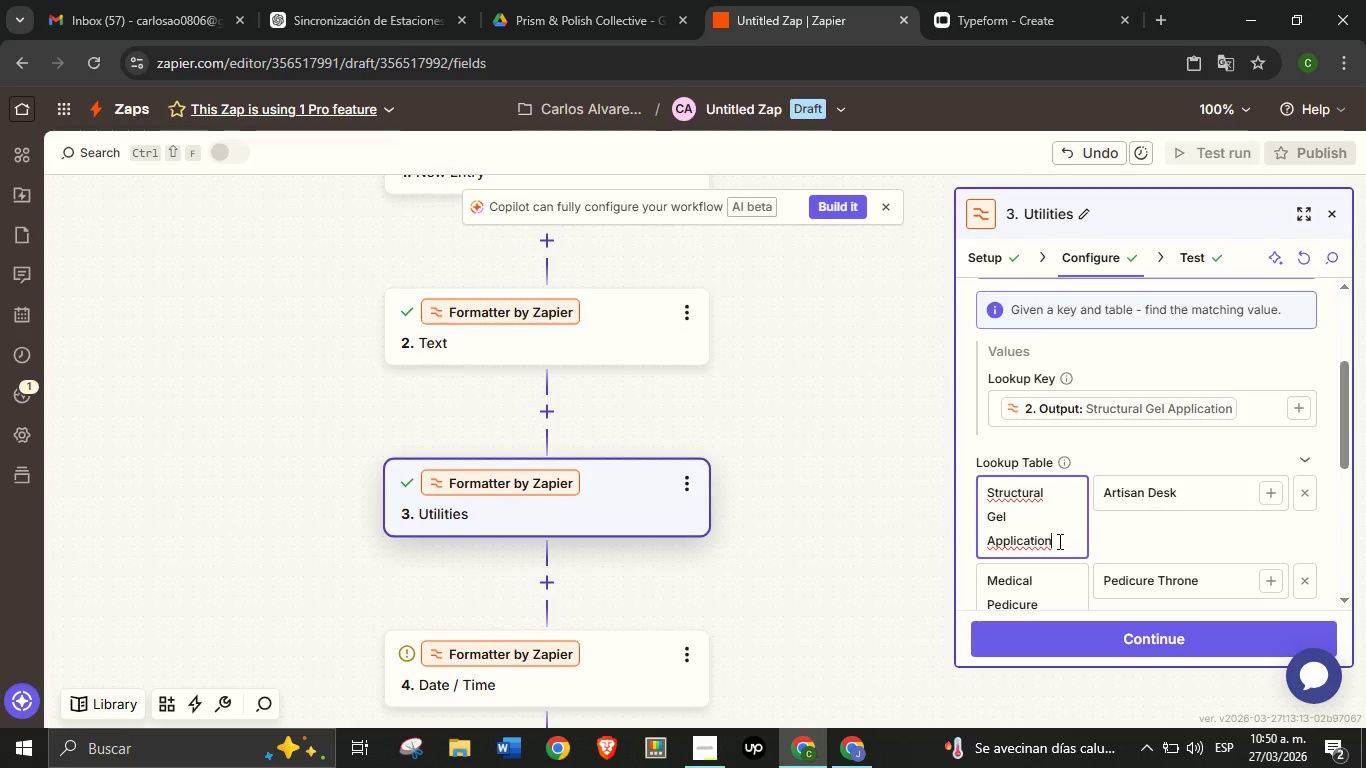 
left_click([1058, 541])
 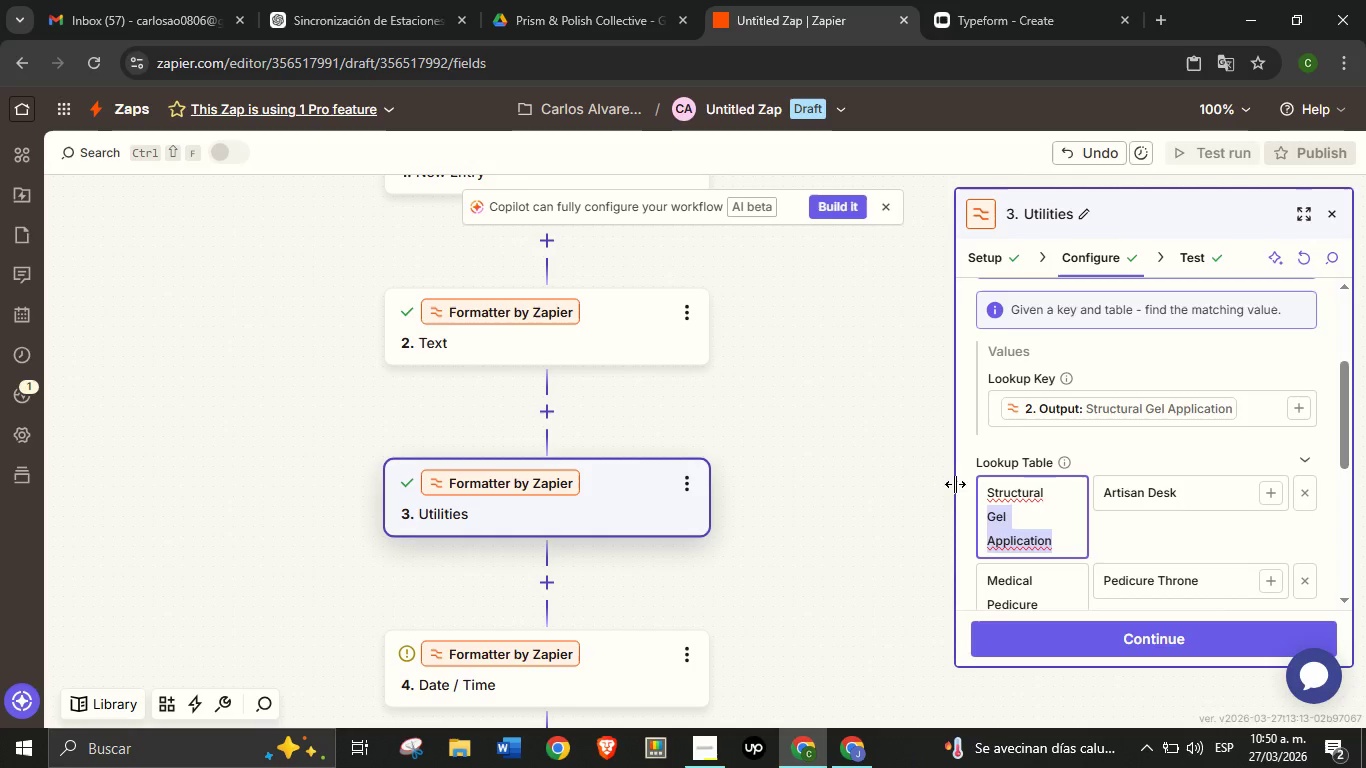 
left_click_drag(start_coordinate=[1058, 541], to_coordinate=[933, 472])
 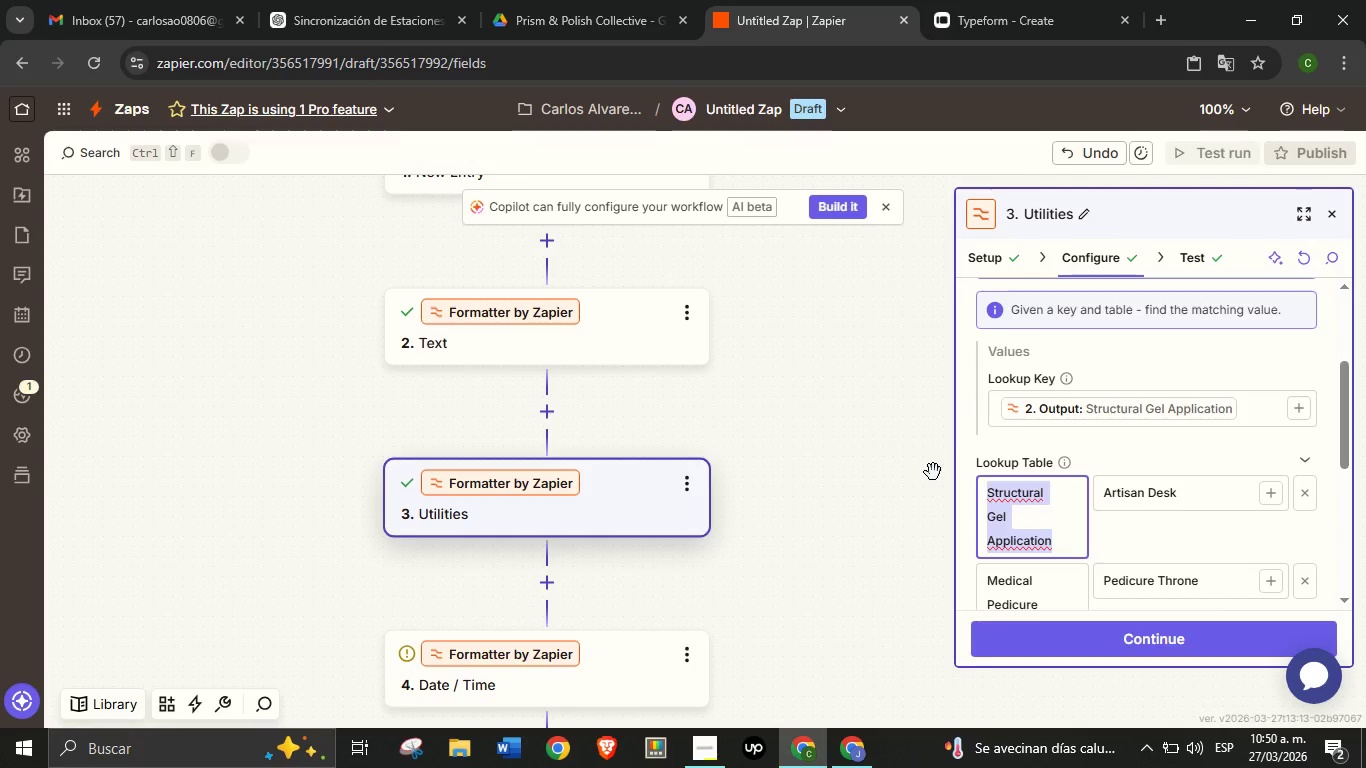 
key(Control+V)
 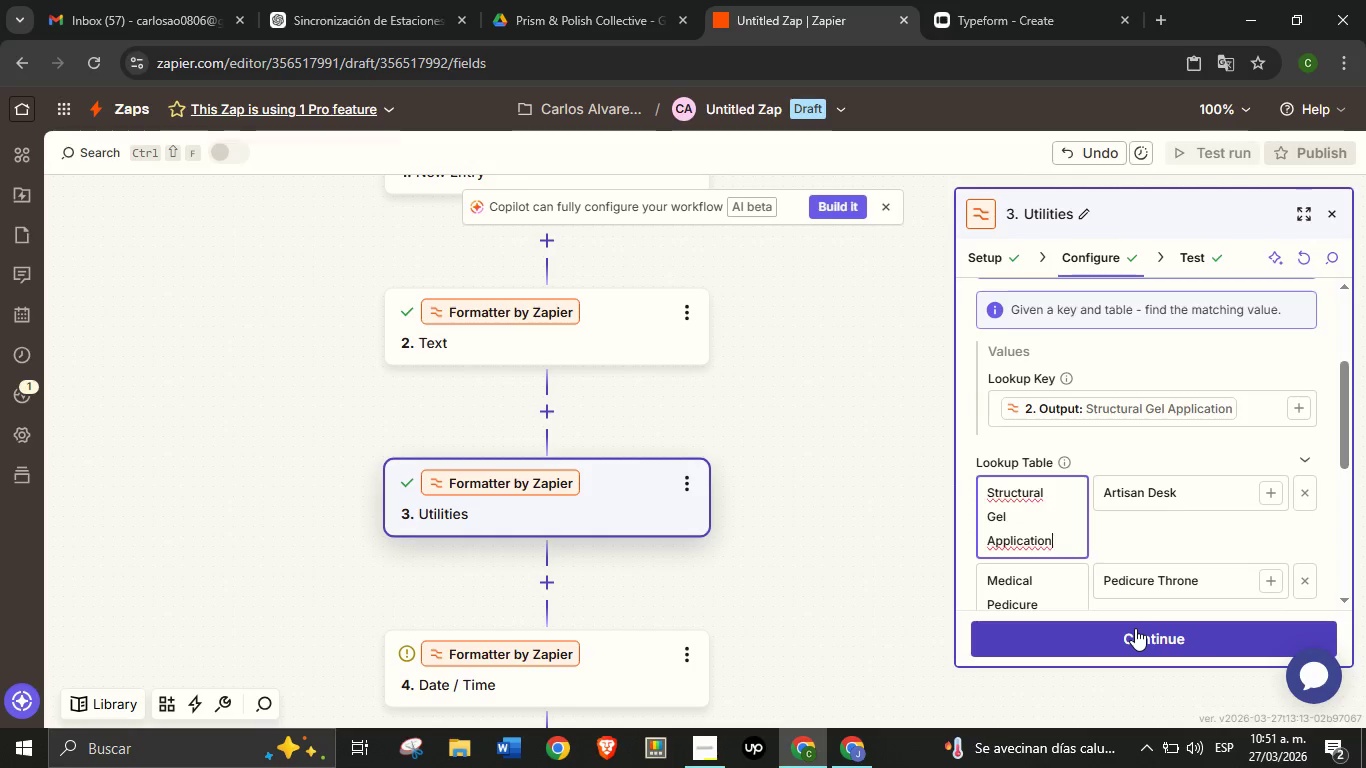 
left_click([1135, 628])
 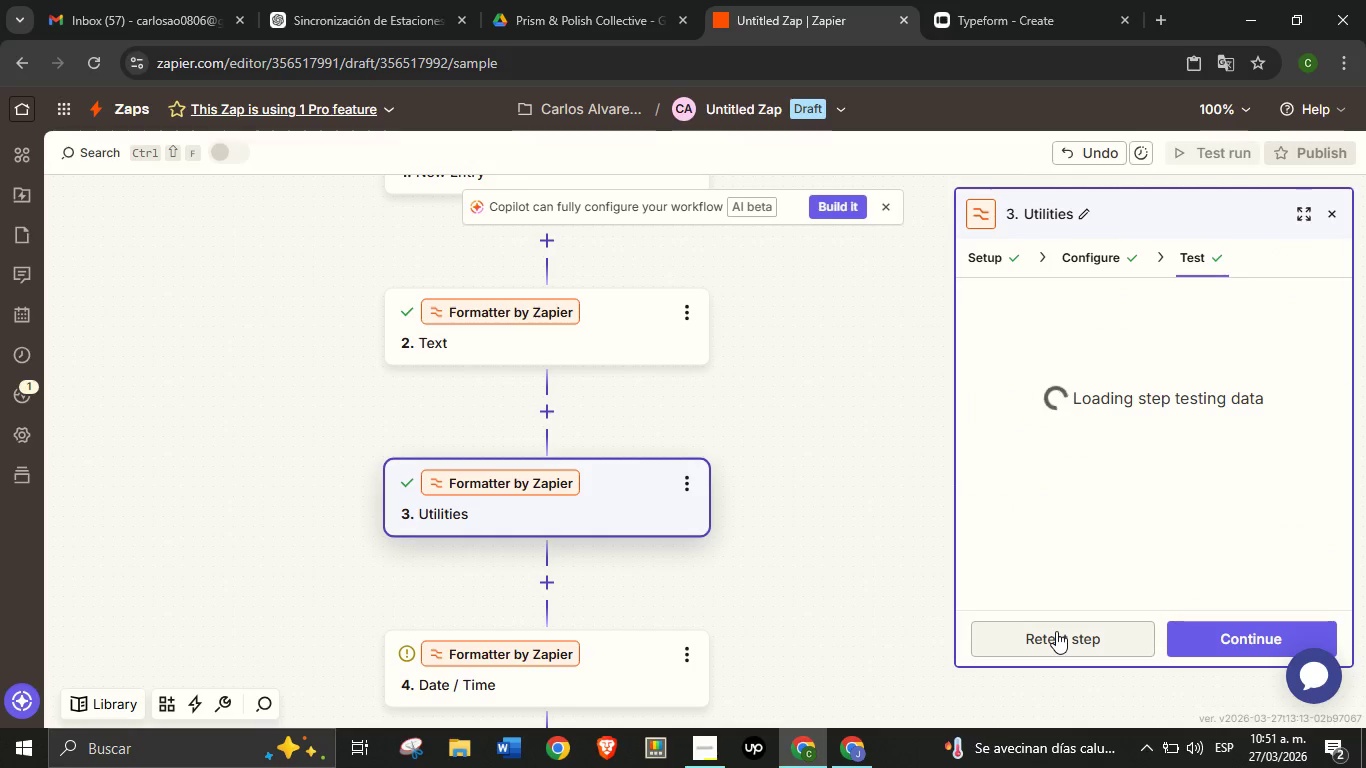 
left_click([1056, 631])
 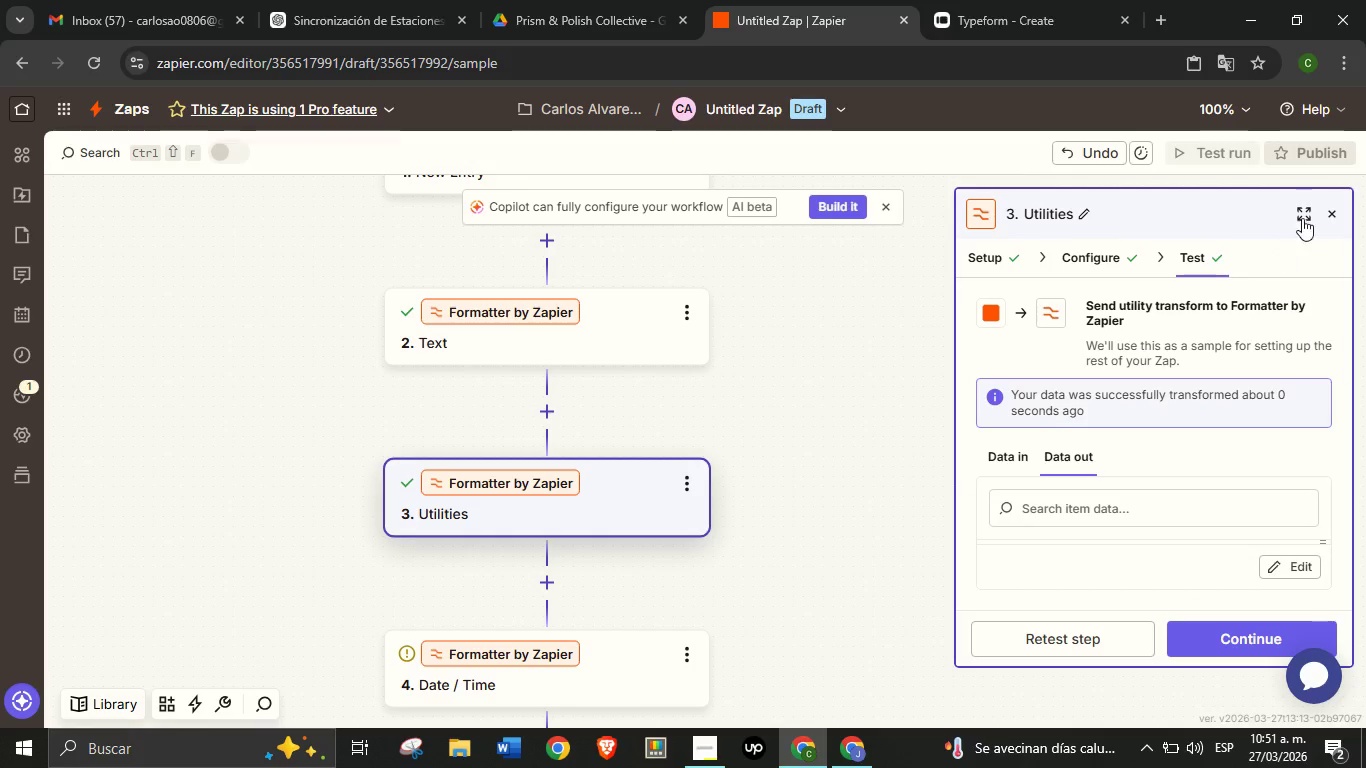 
left_click([1303, 212])
 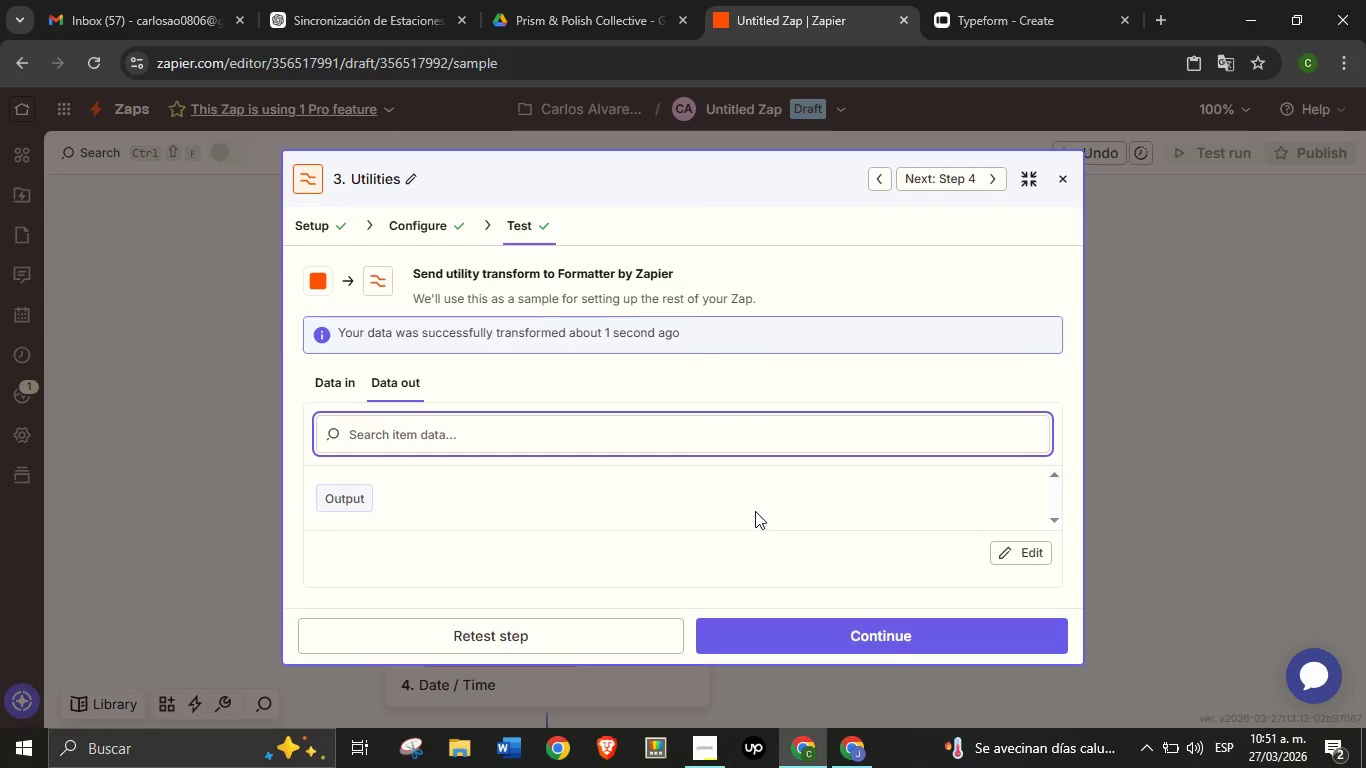 
scroll: coordinate [806, 464], scroll_direction: up, amount: 1.0
 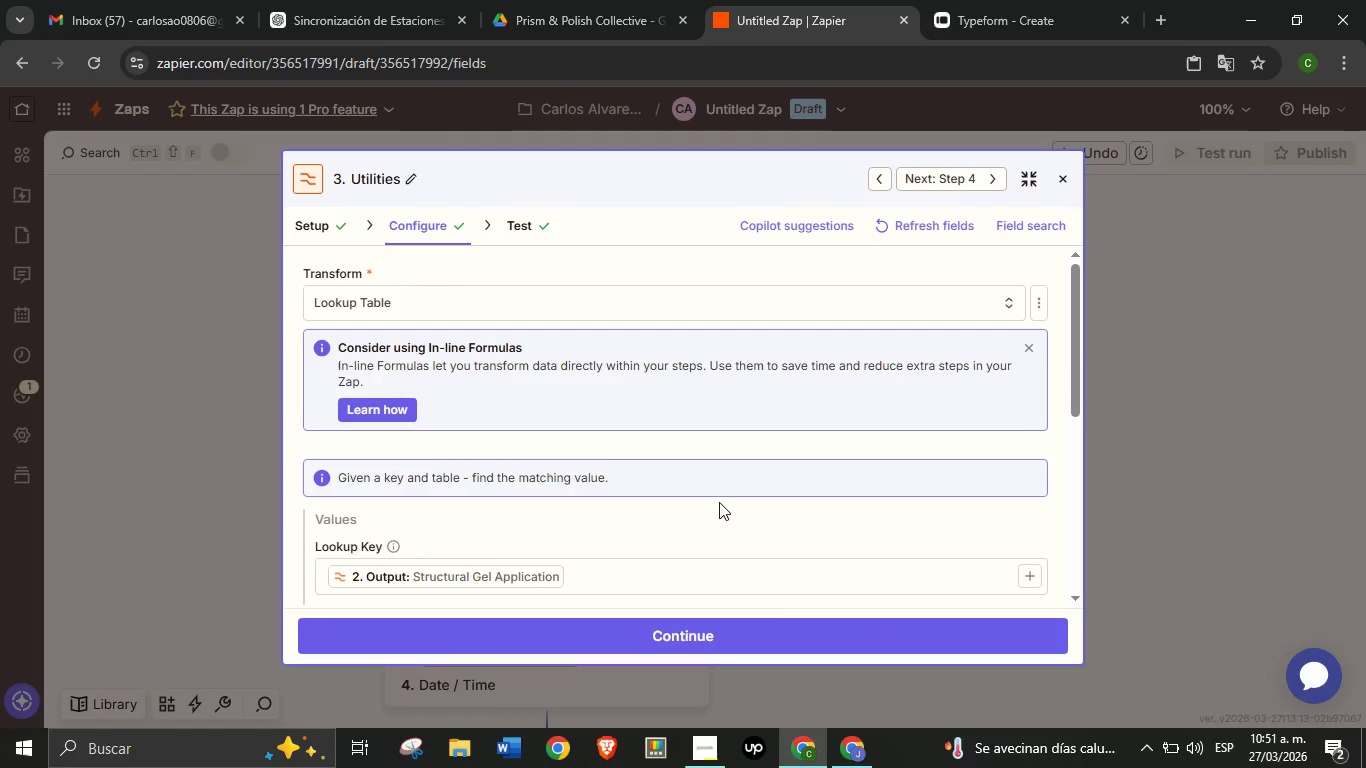 
scroll: coordinate [618, 503], scroll_direction: down, amount: 2.0
 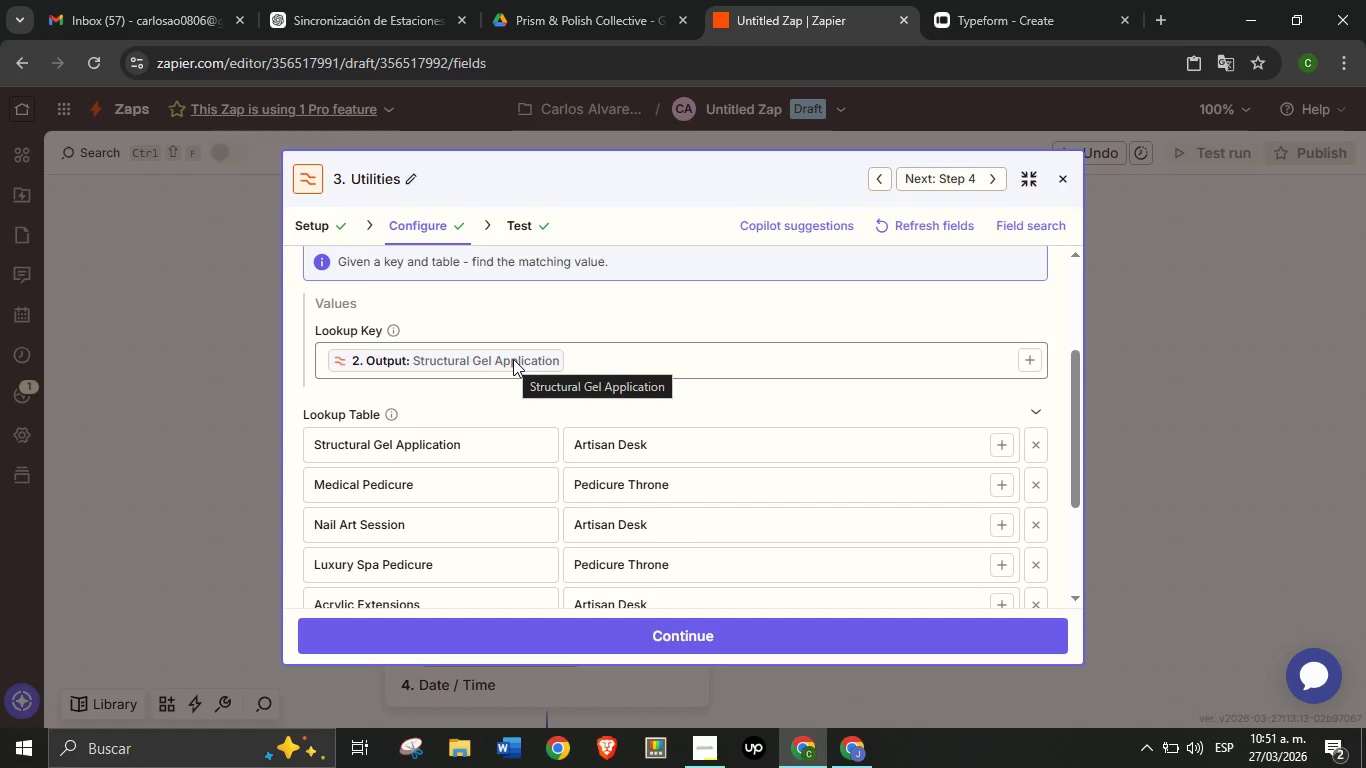 
wait(22.79)
 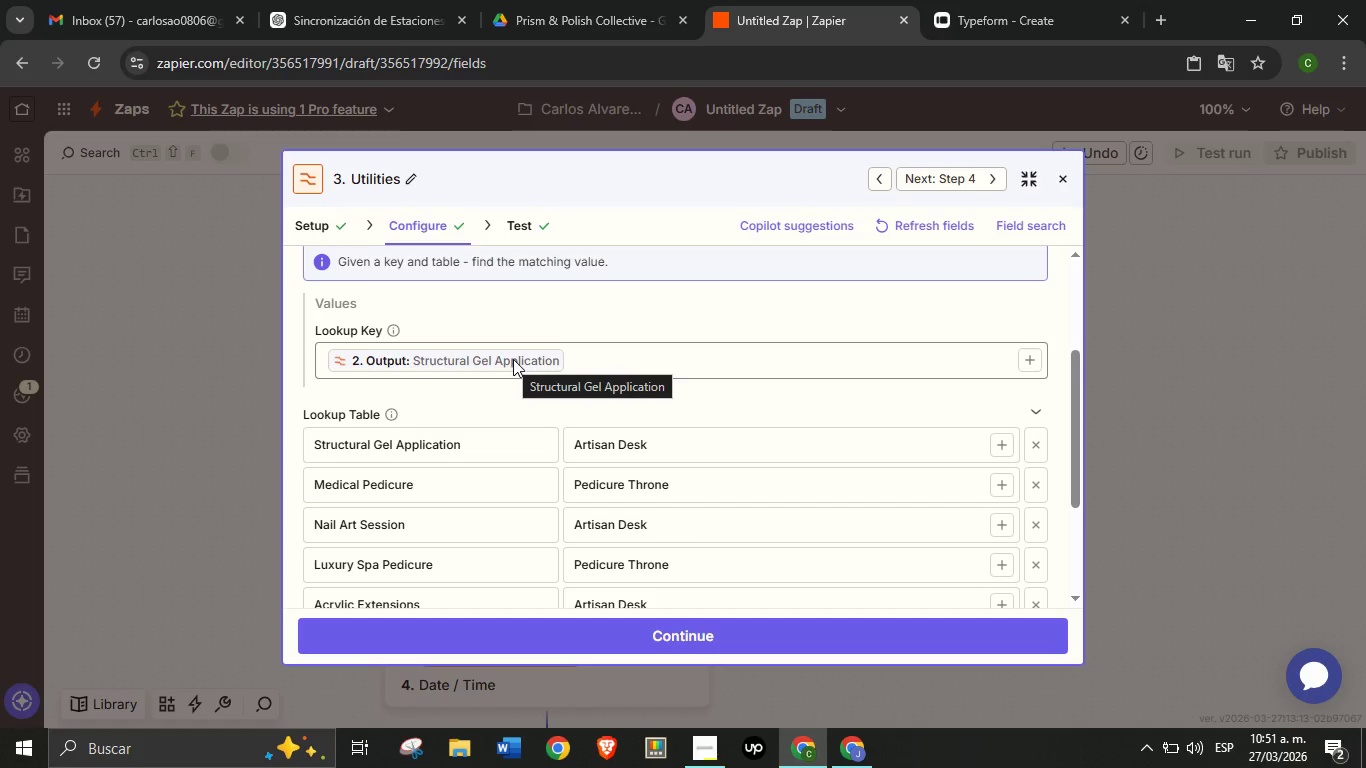 
left_click([533, 437])
 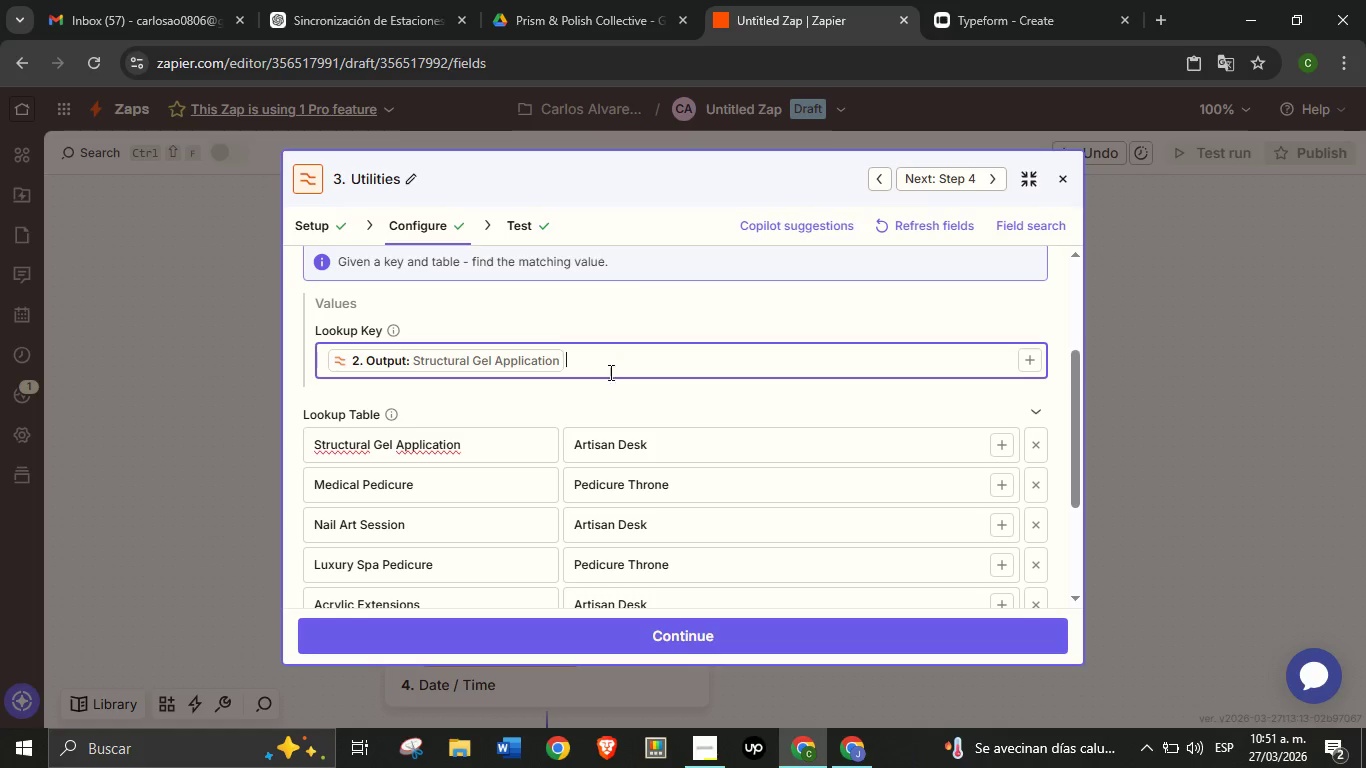 
double_click([609, 370])
 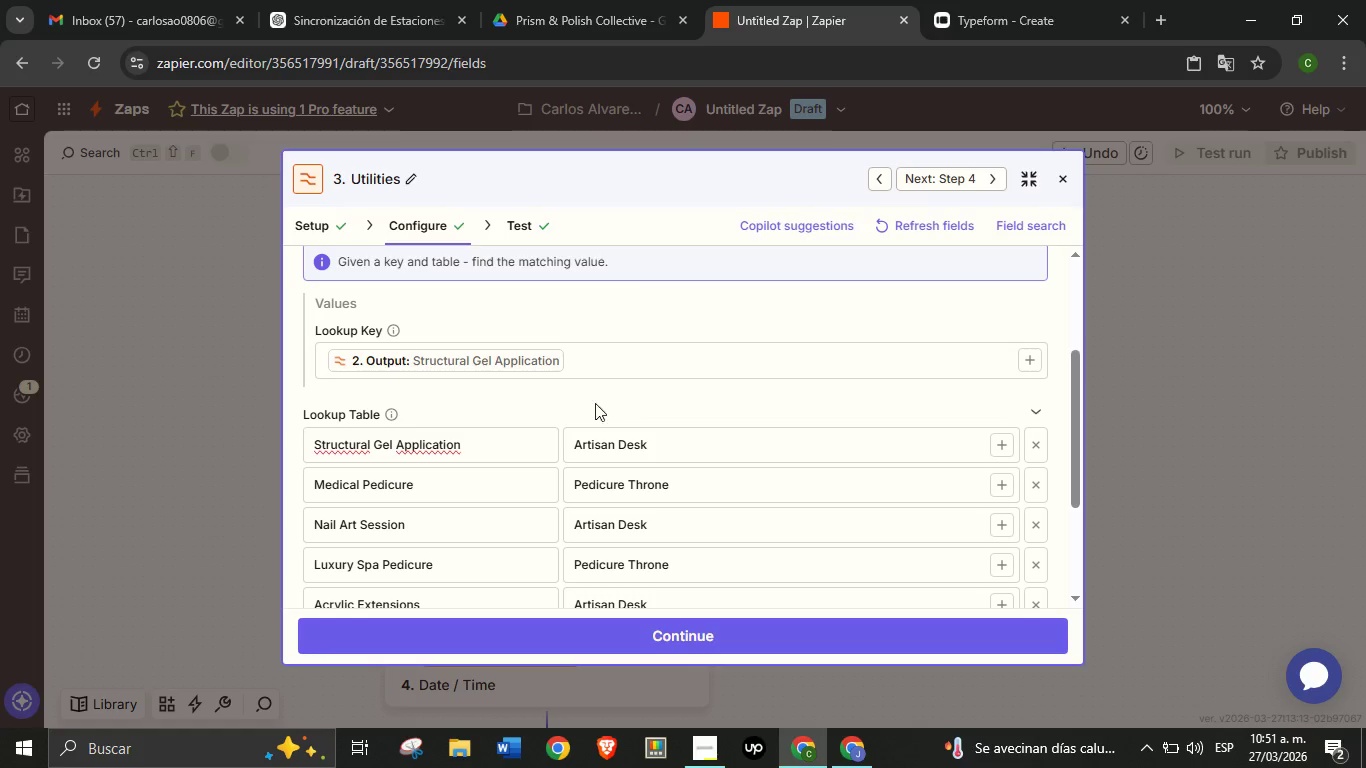 
left_click([613, 398])
 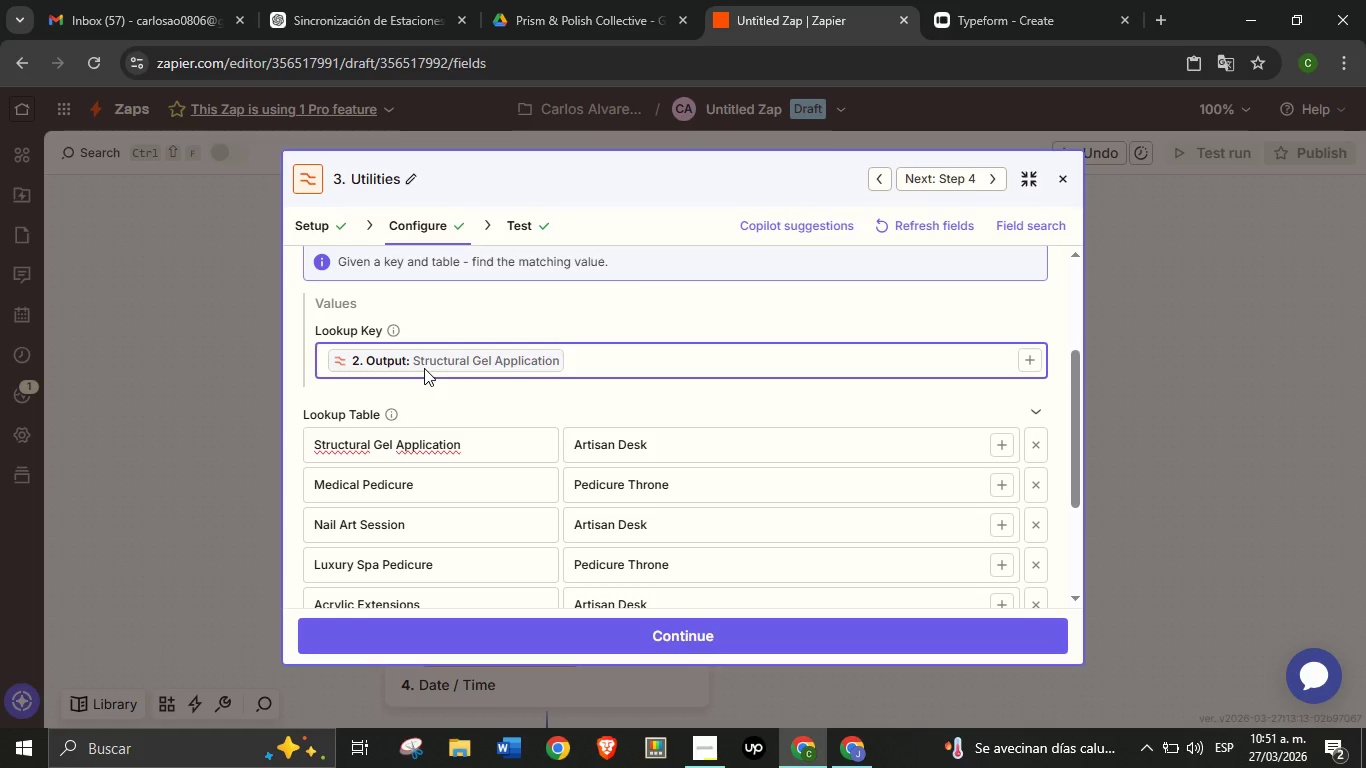 
key(Backspace)
 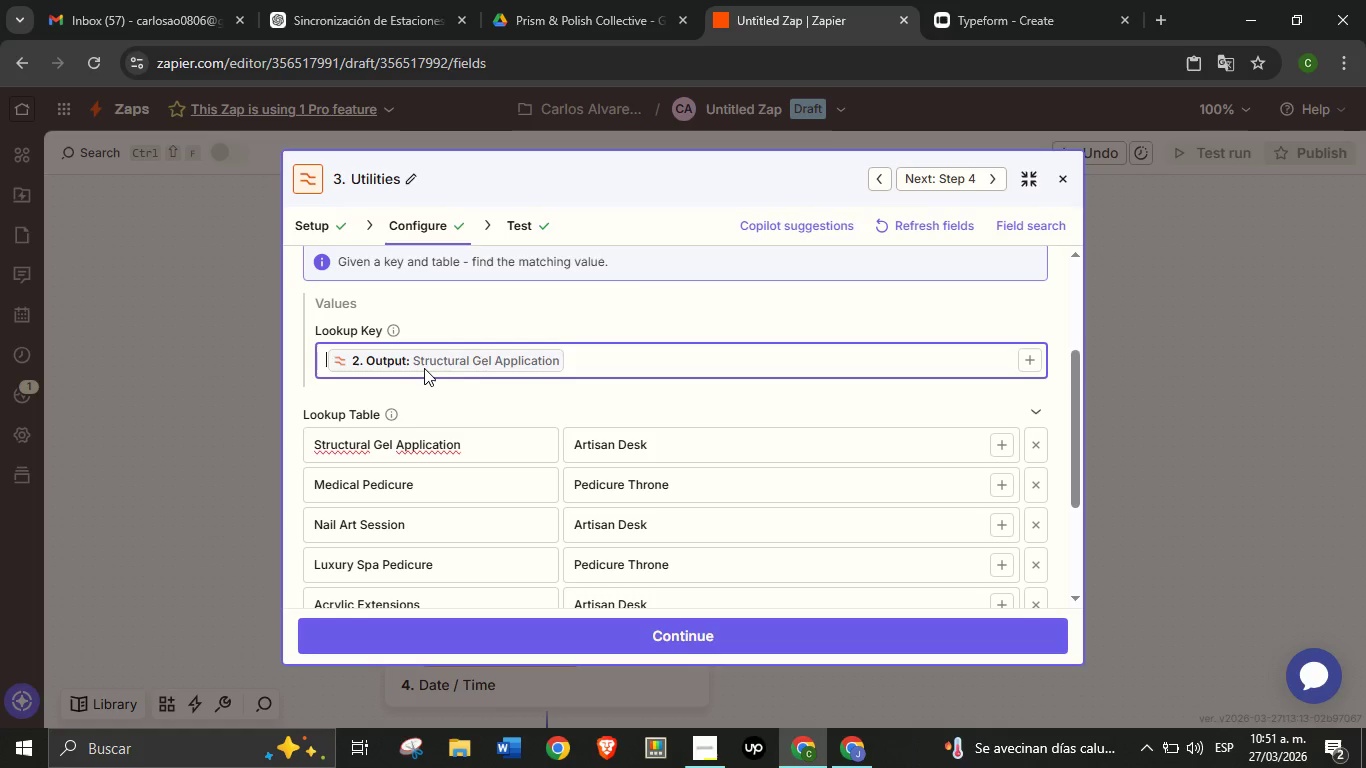 
key(Backspace)
 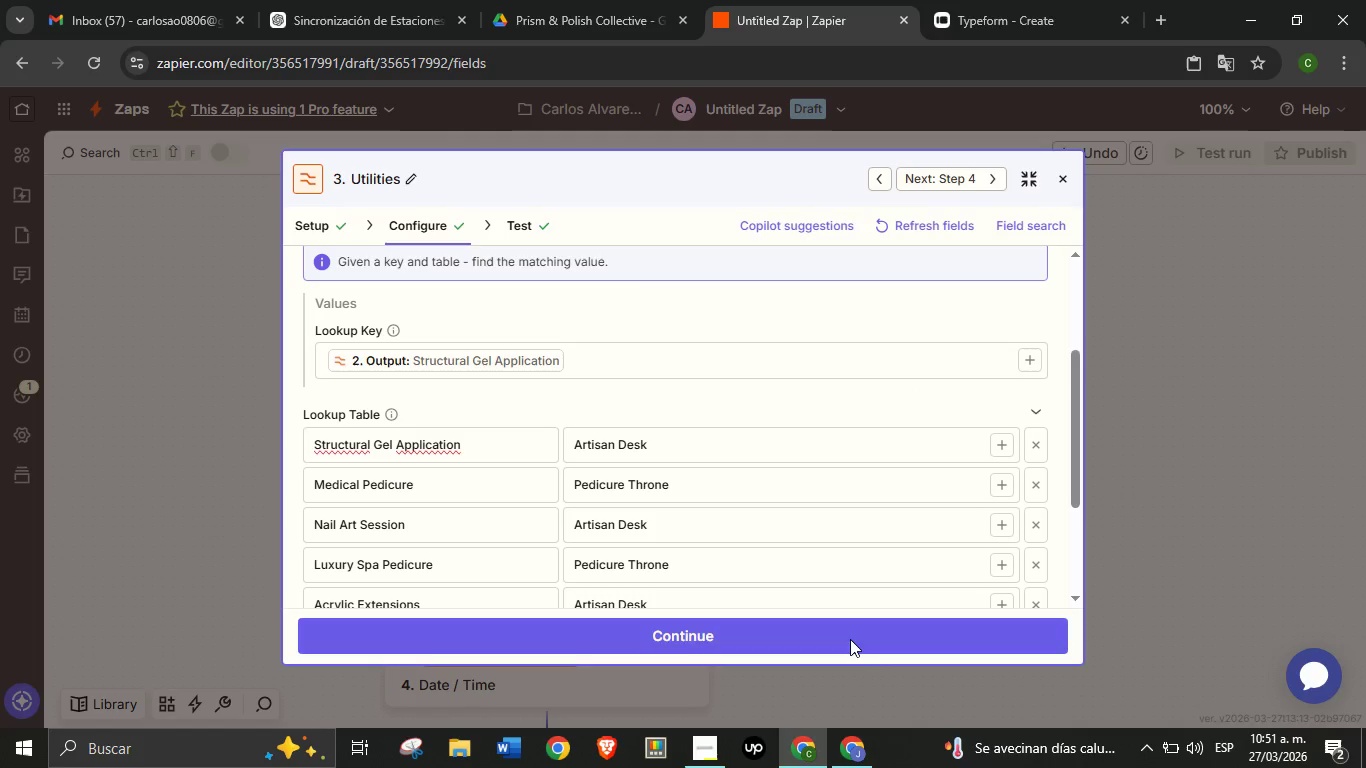 
left_click([850, 639])
 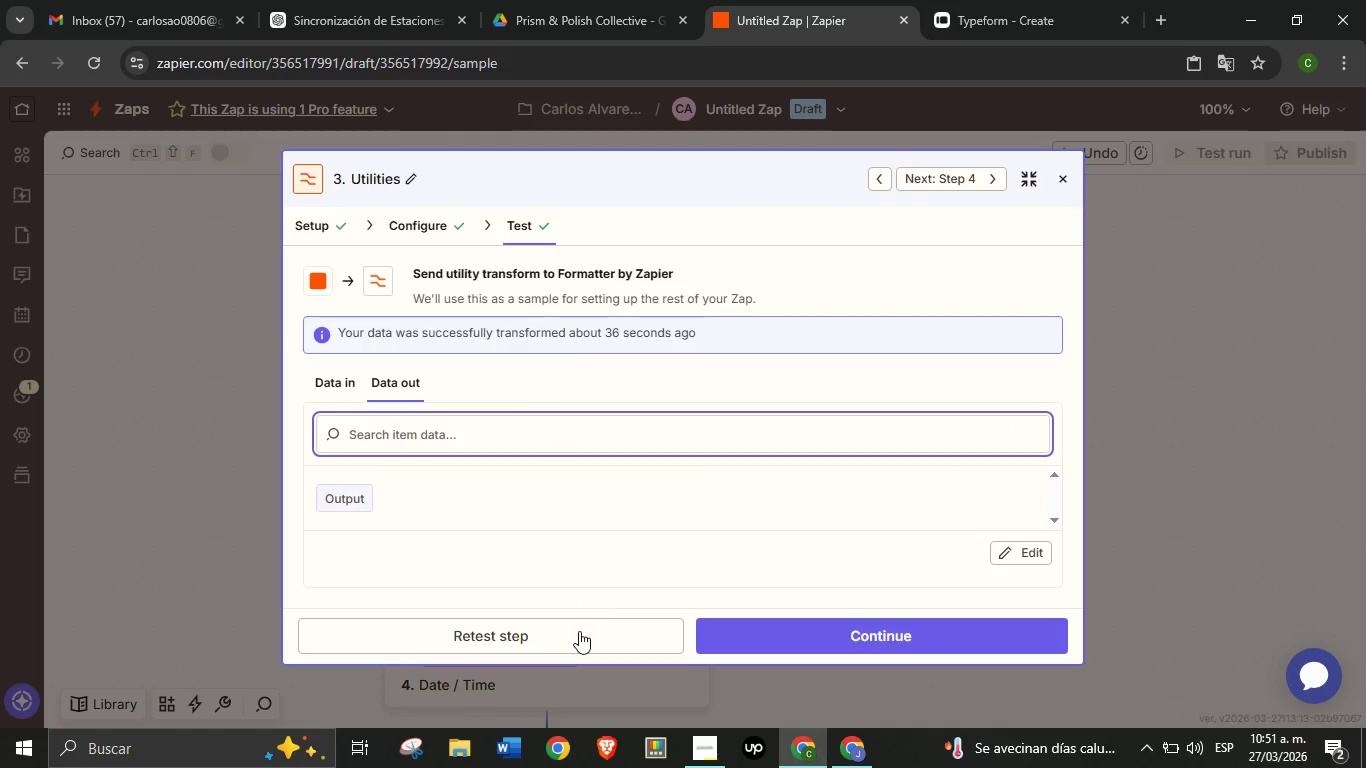 
left_click([579, 631])
 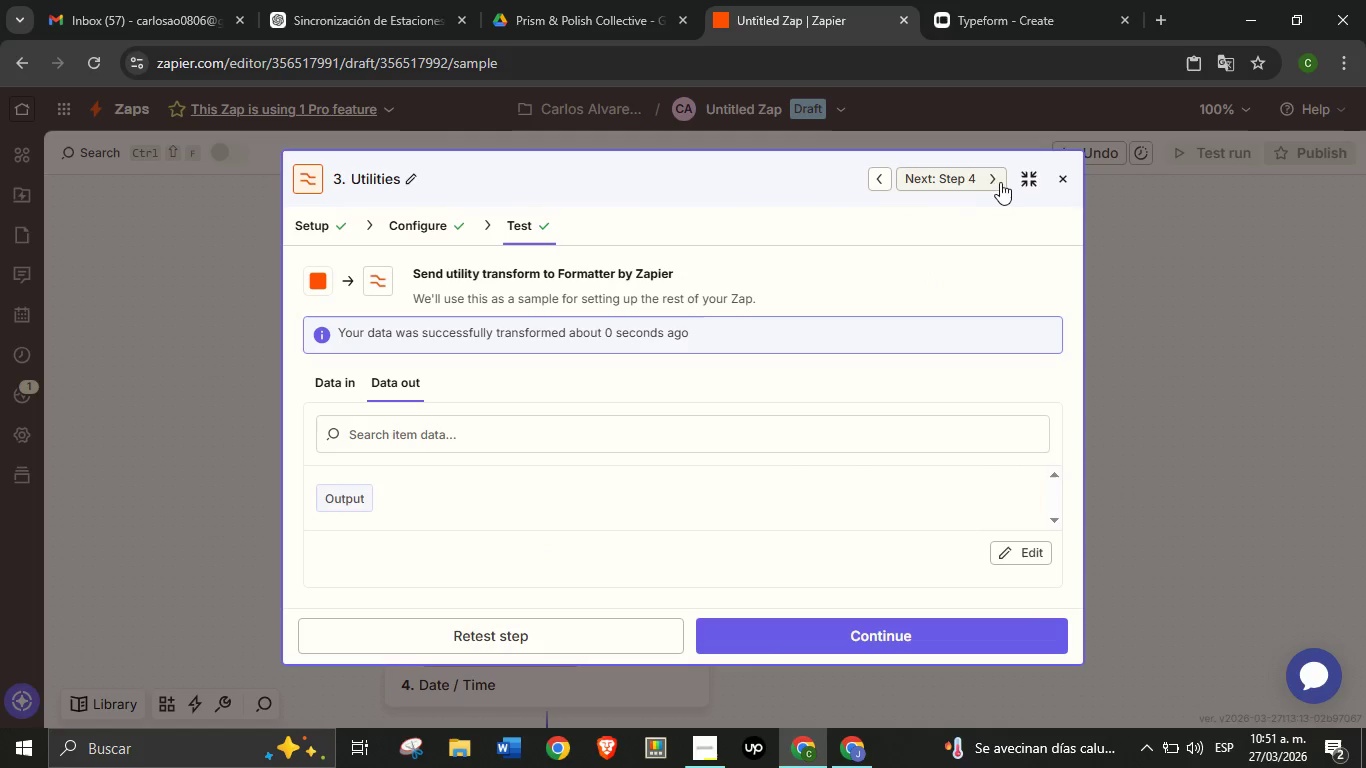 
left_click([1022, 180])
 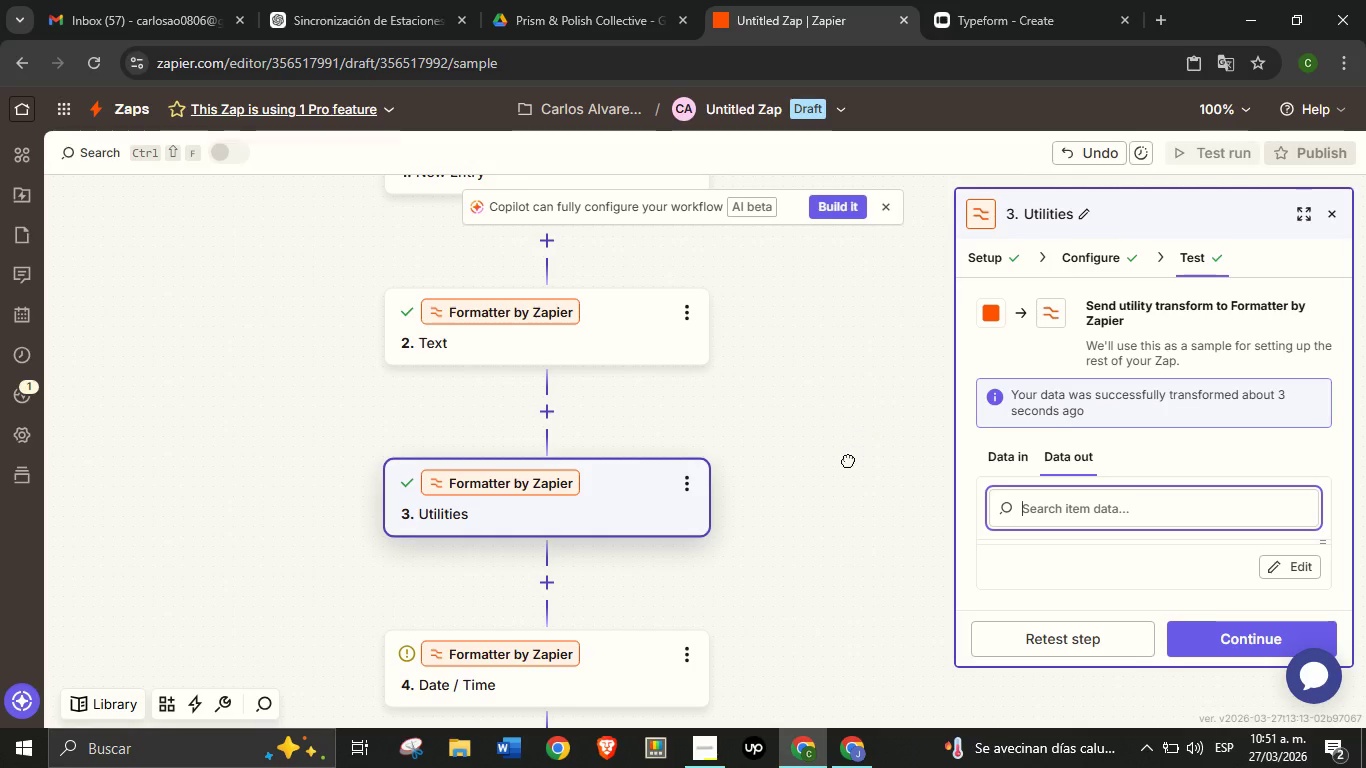 
left_click_drag(start_coordinate=[862, 443], to_coordinate=[841, 455])
 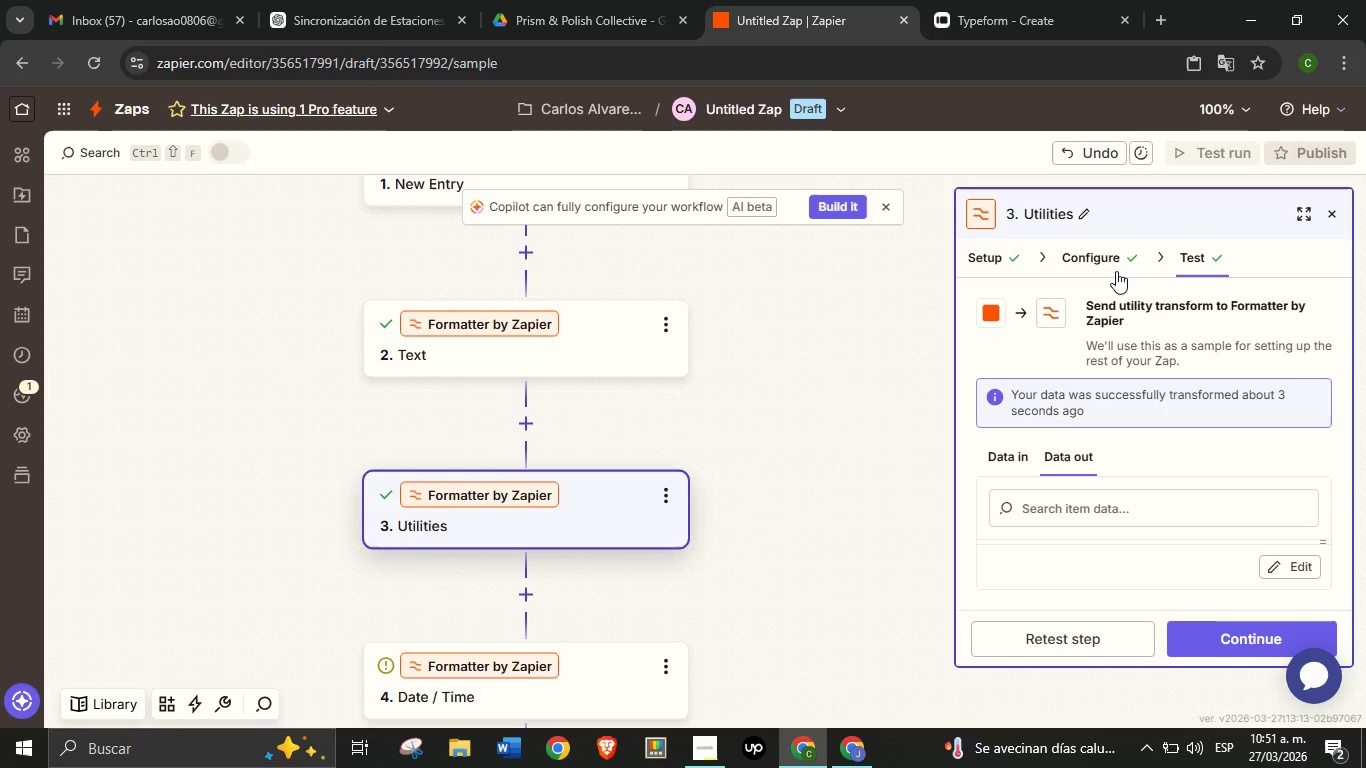 
left_click([1084, 257])
 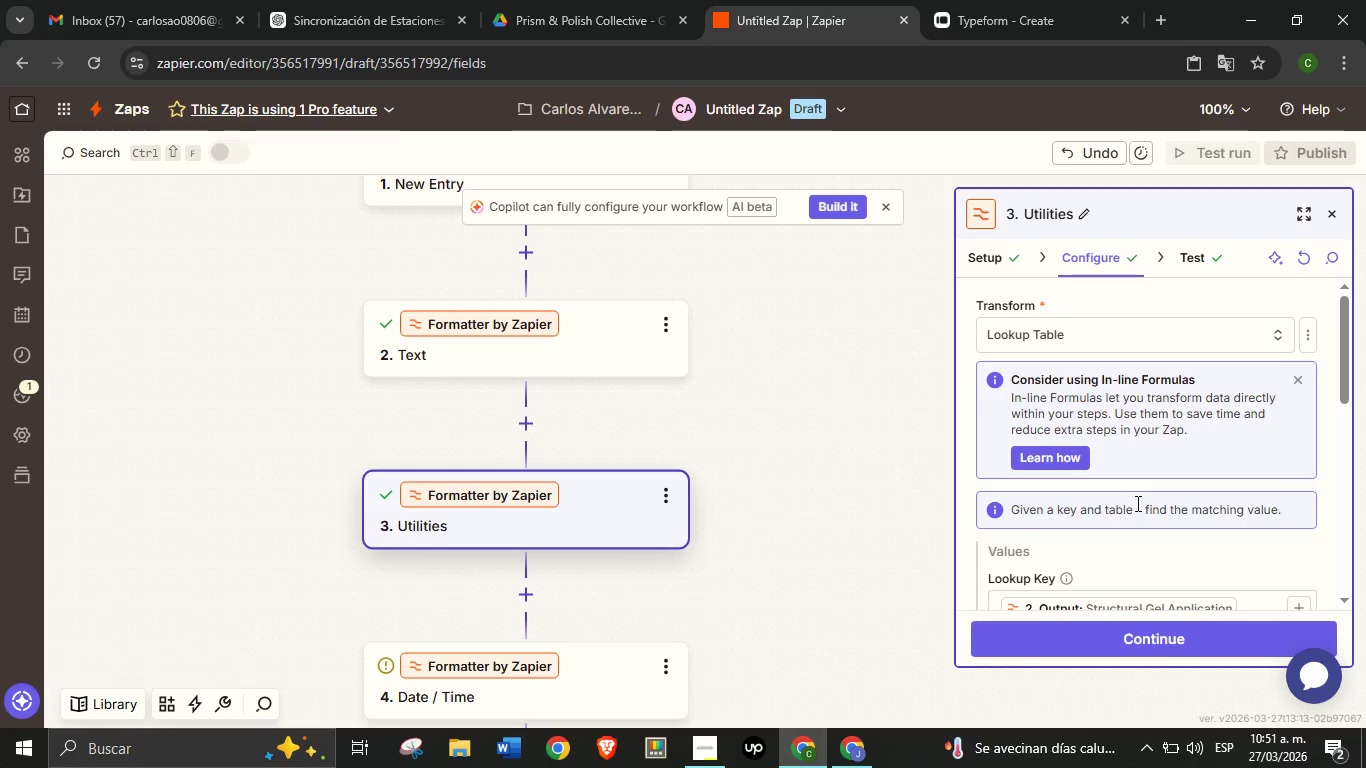 
scroll: coordinate [1139, 439], scroll_direction: down, amount: 3.0
 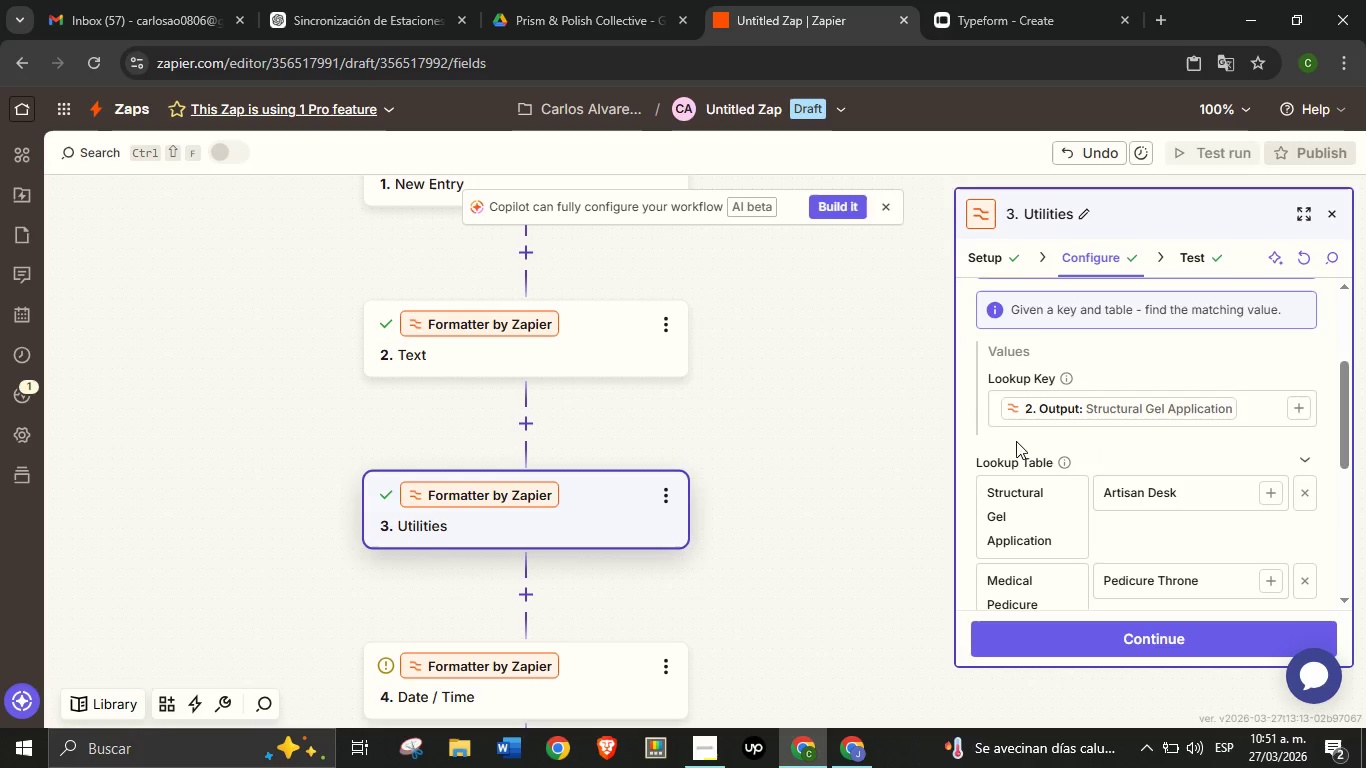 
scroll: coordinate [1138, 442], scroll_direction: up, amount: 1.0
 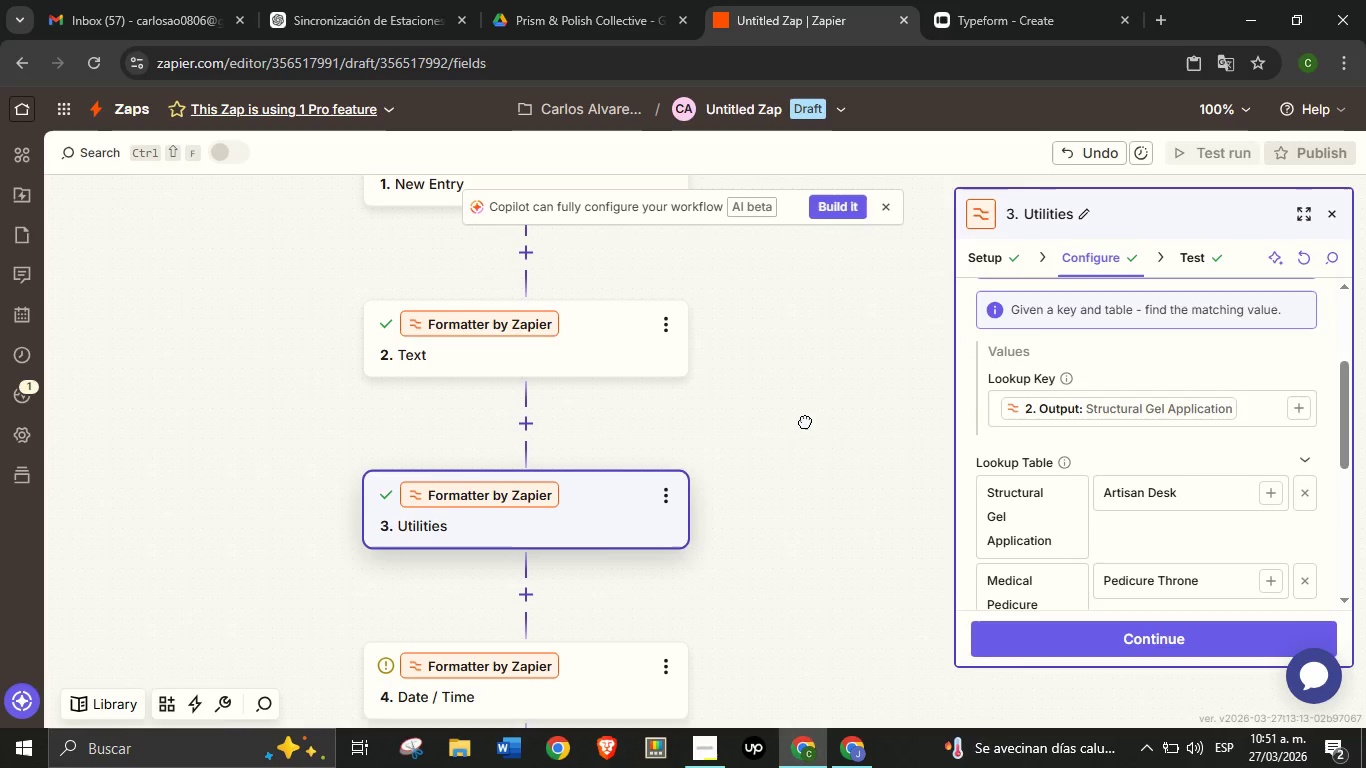 
left_click_drag(start_coordinate=[806, 390], to_coordinate=[804, 424])
 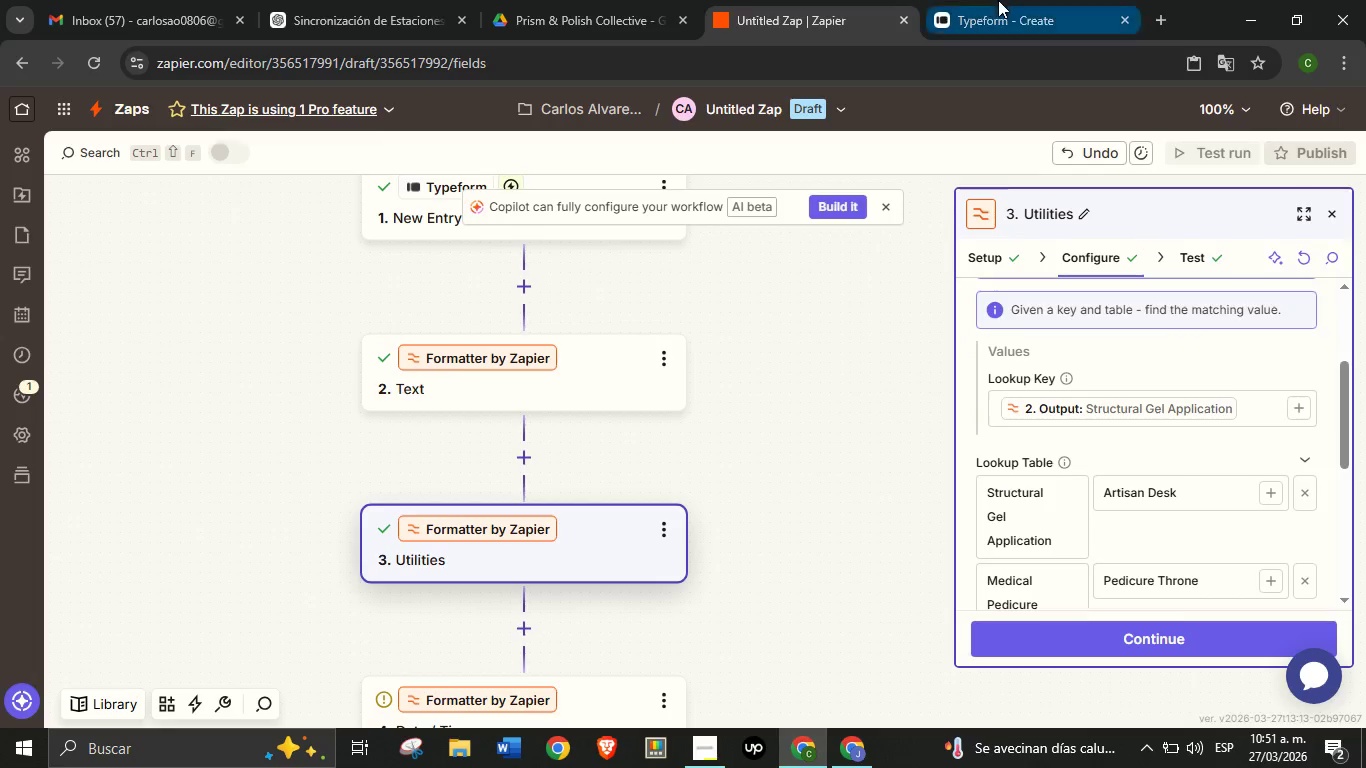 
left_click([998, 0])
 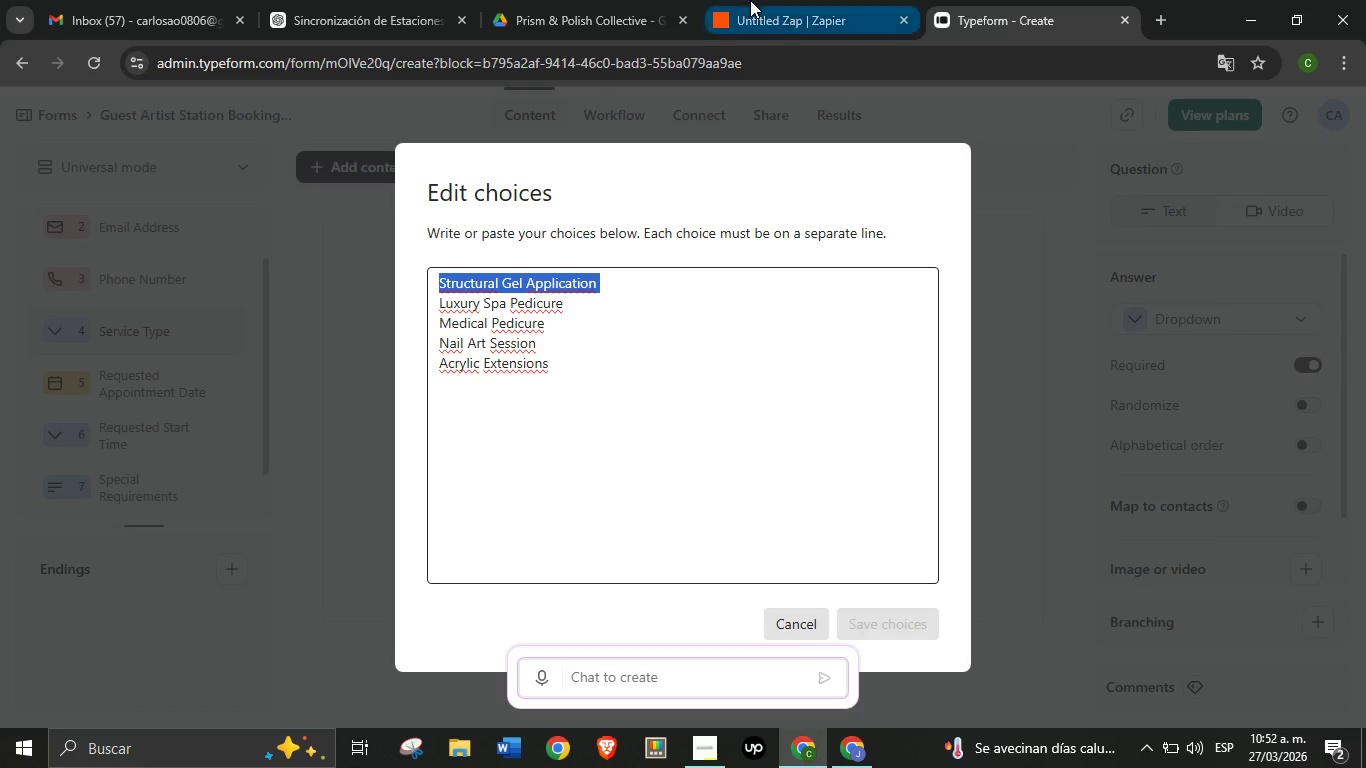 
left_click([753, 0])
 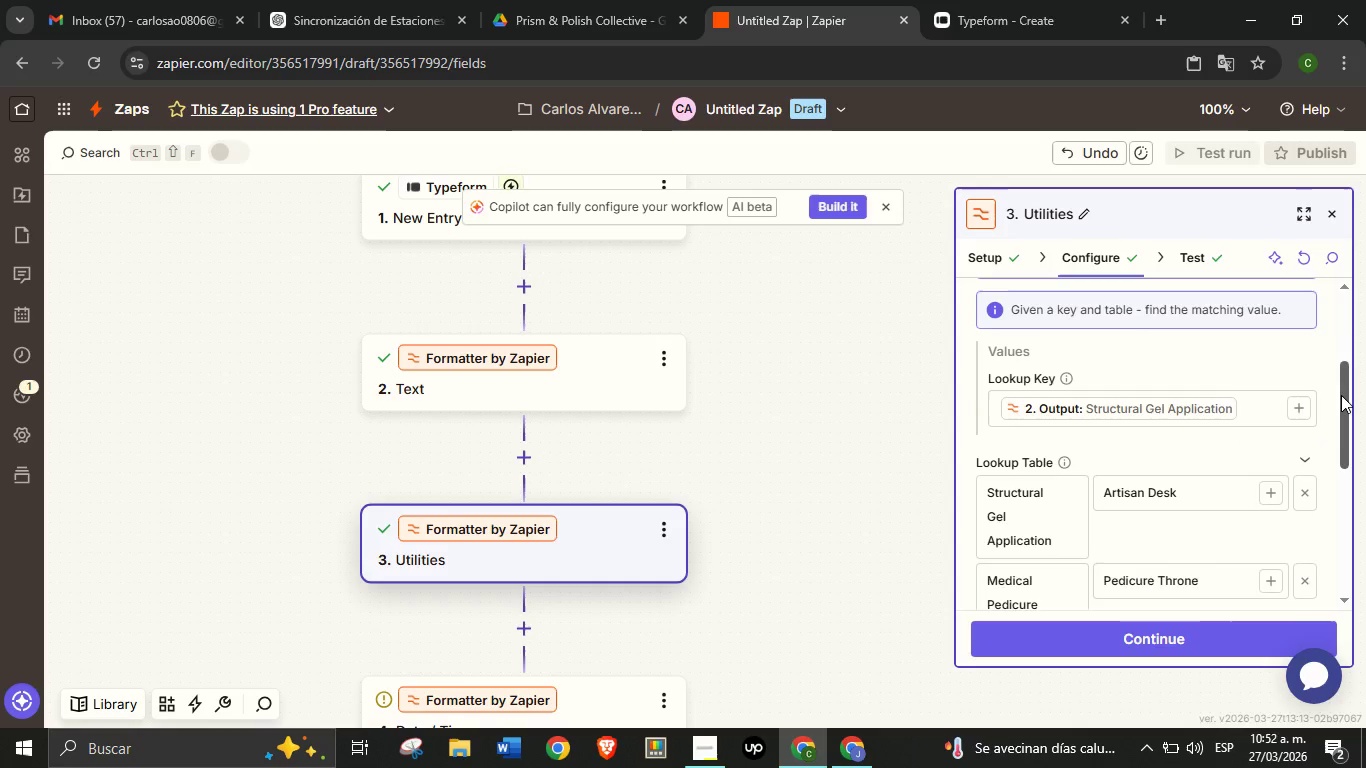 
left_click_drag(start_coordinate=[1341, 395], to_coordinate=[1341, 409])
 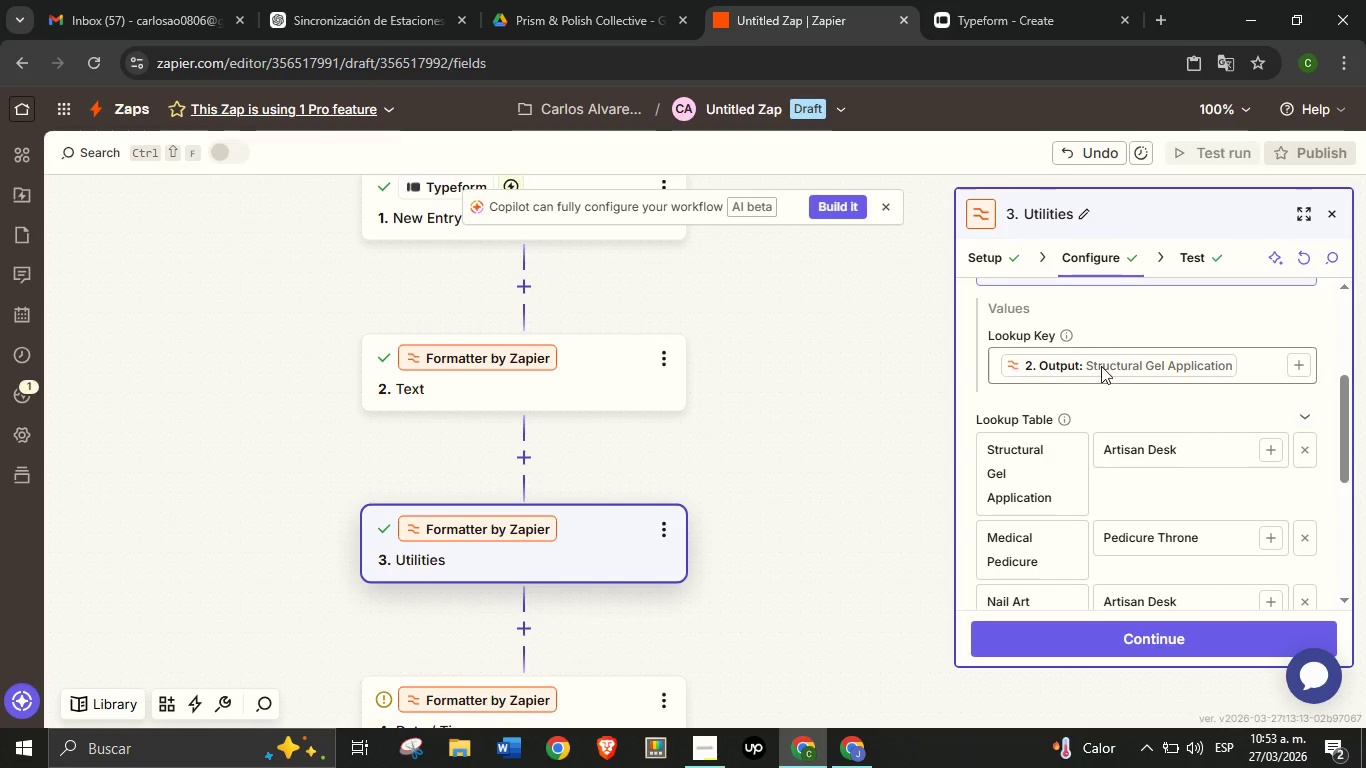 
wait(115.92)
 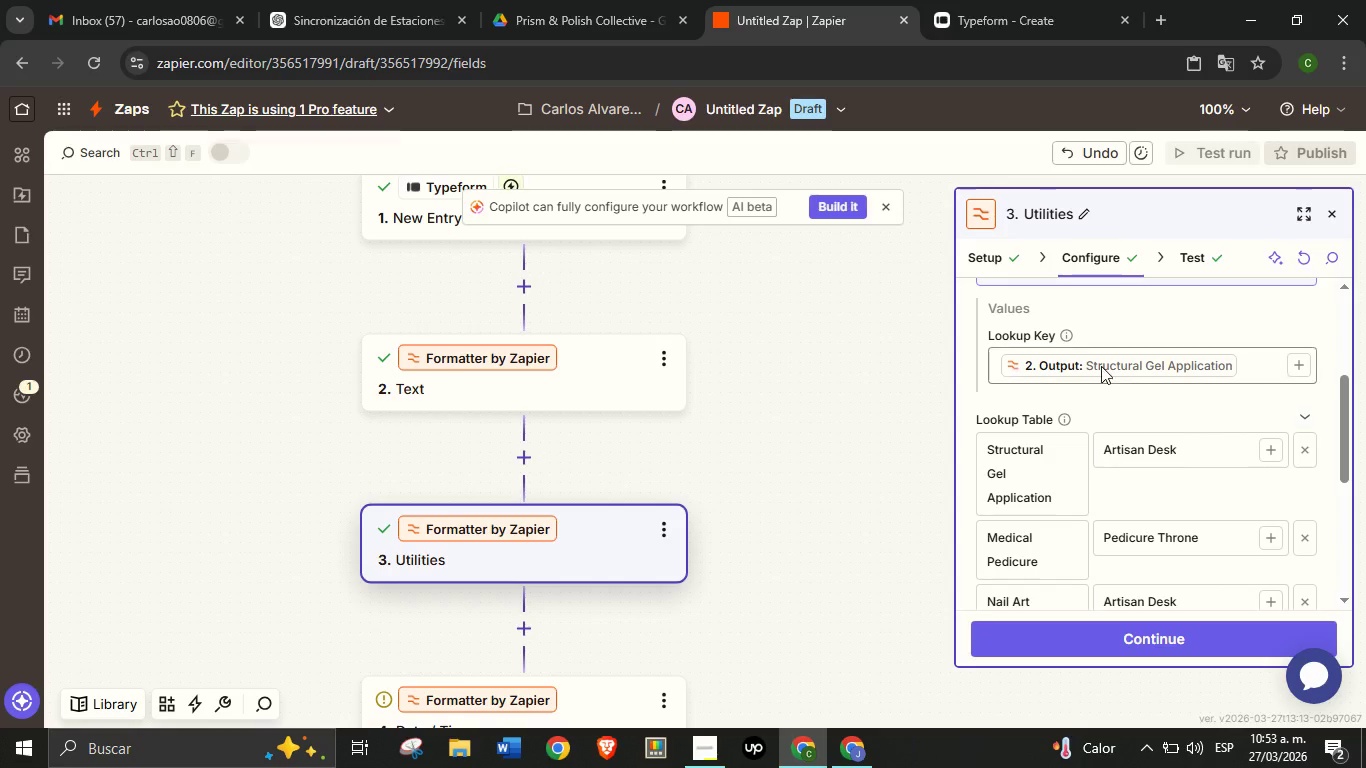 
left_click([580, 394])
 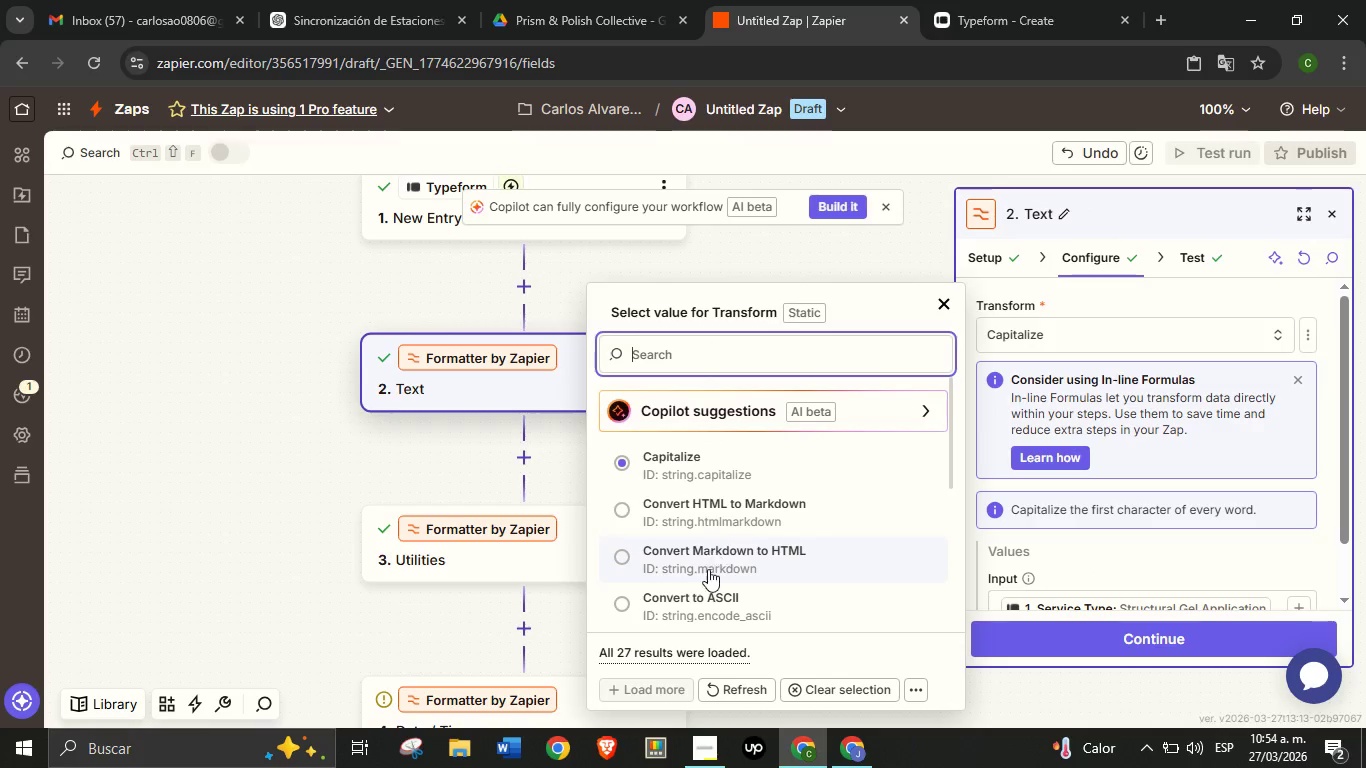 
wait(7.39)
 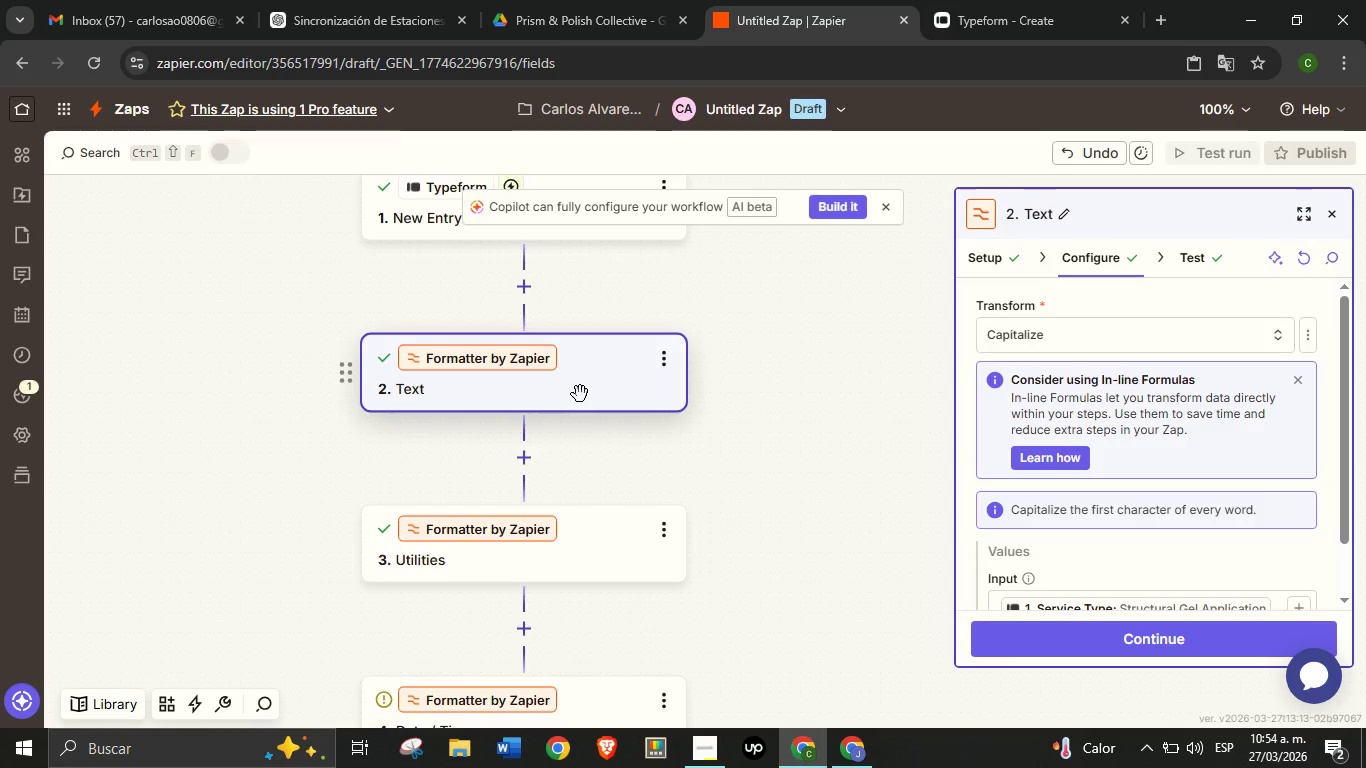 
scroll: coordinate [764, 511], scroll_direction: down, amount: 9.0
 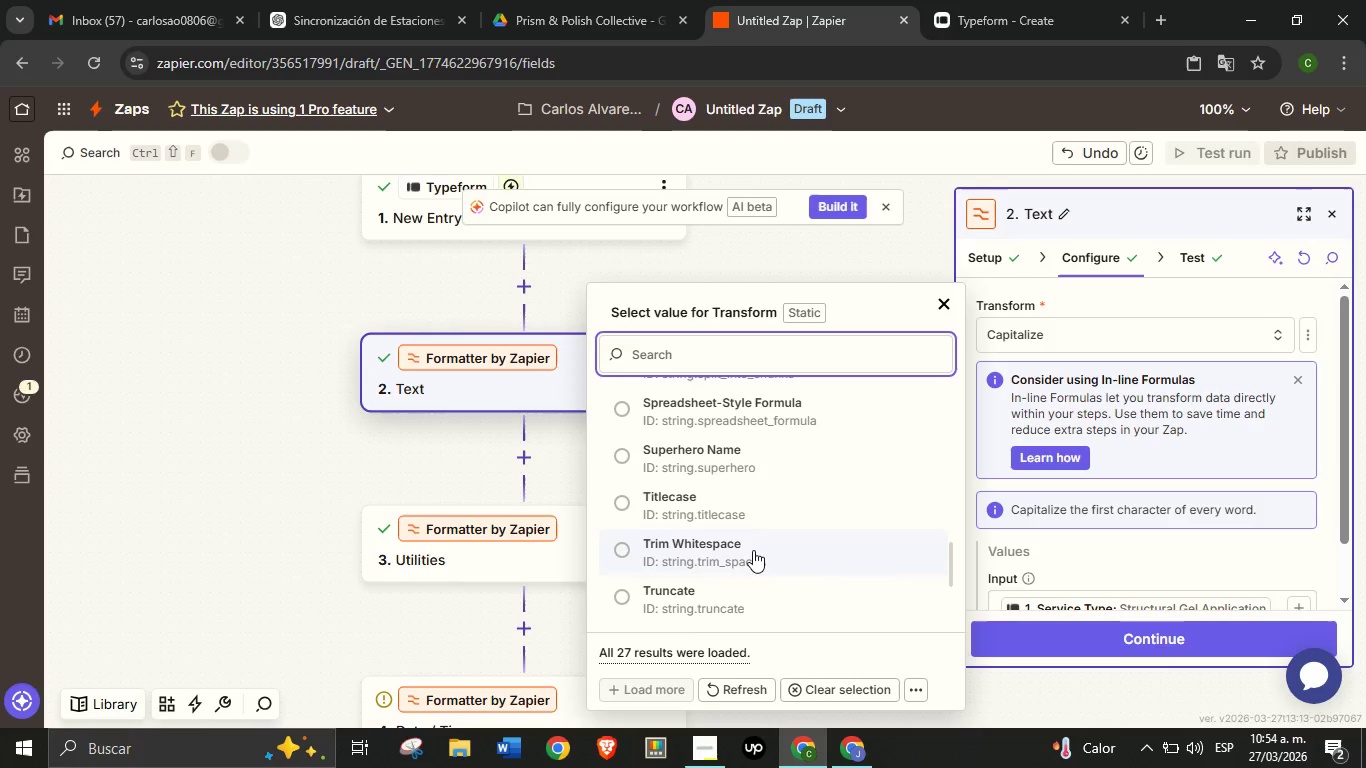 
left_click([753, 550])
 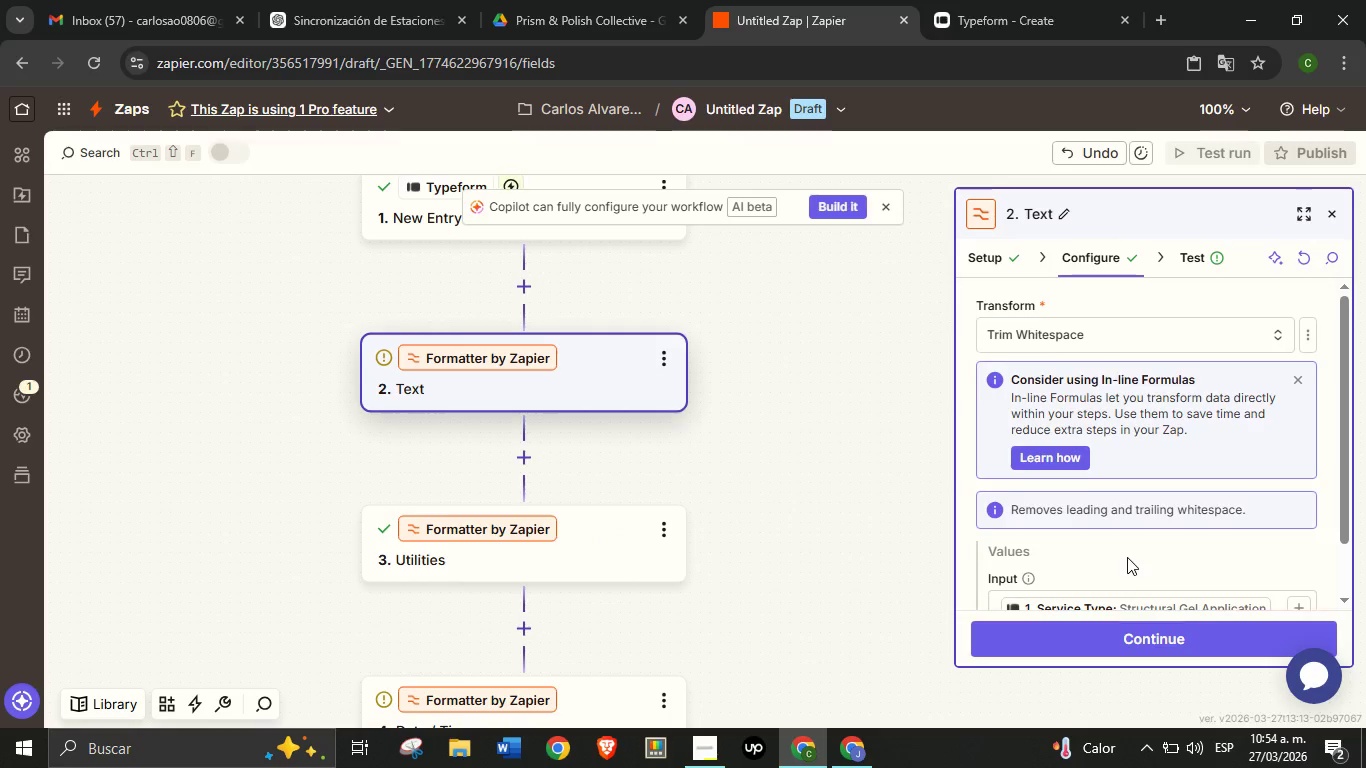 
scroll: coordinate [1126, 558], scroll_direction: down, amount: 2.0
 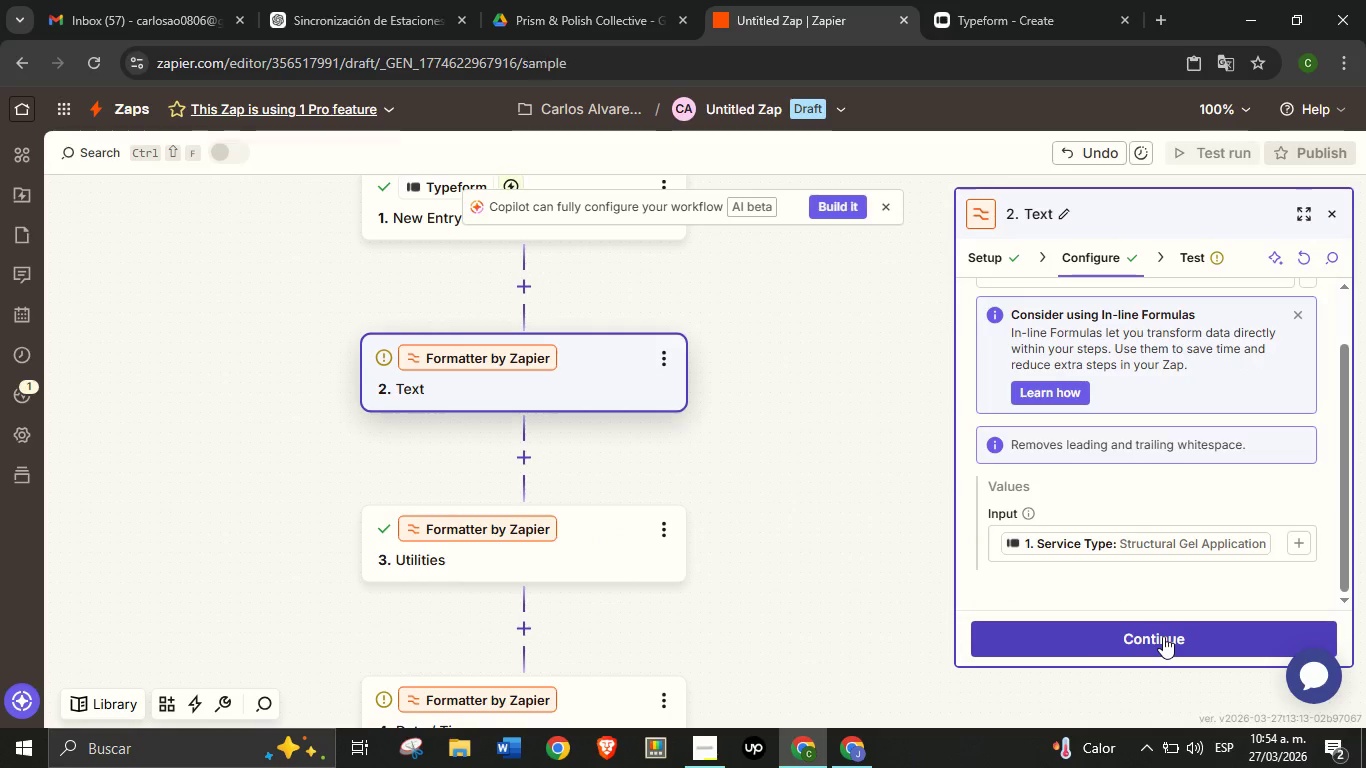 
left_click([1163, 636])
 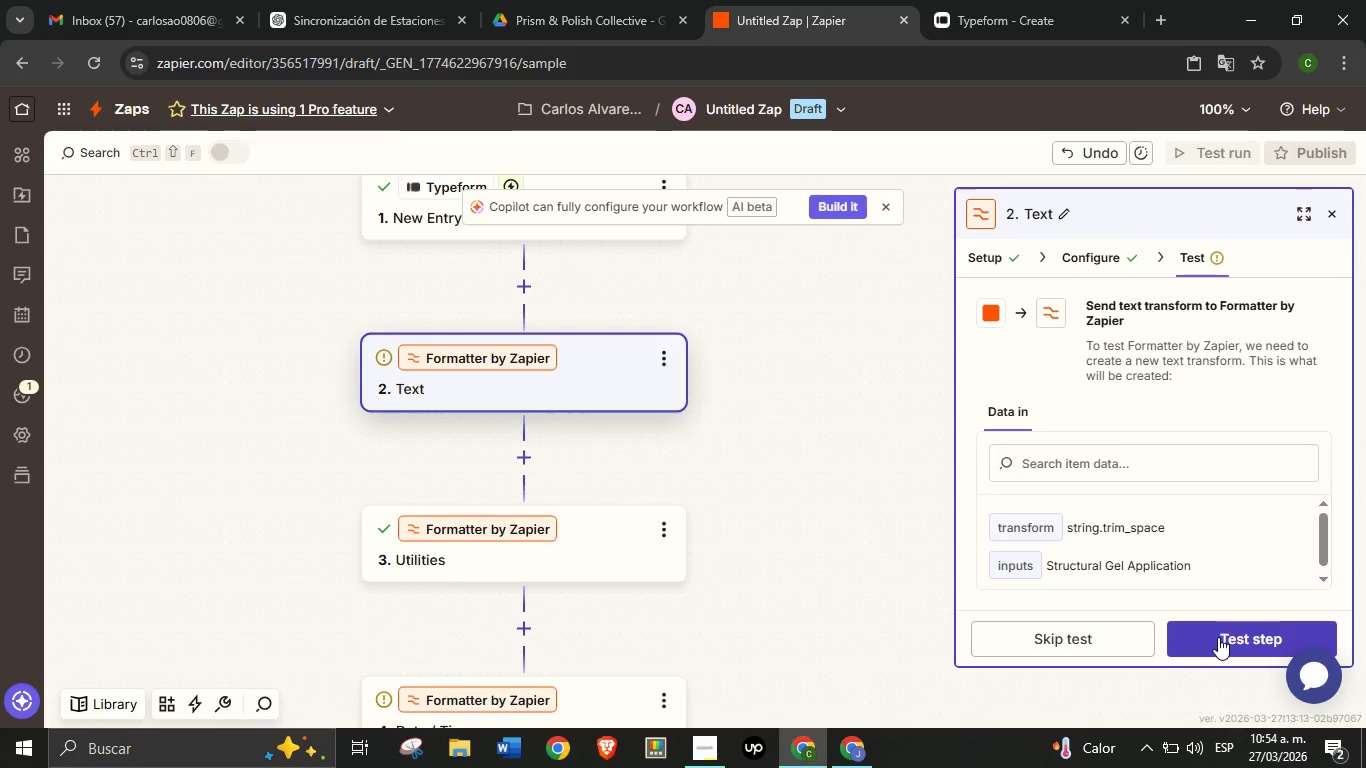 
left_click([1218, 637])
 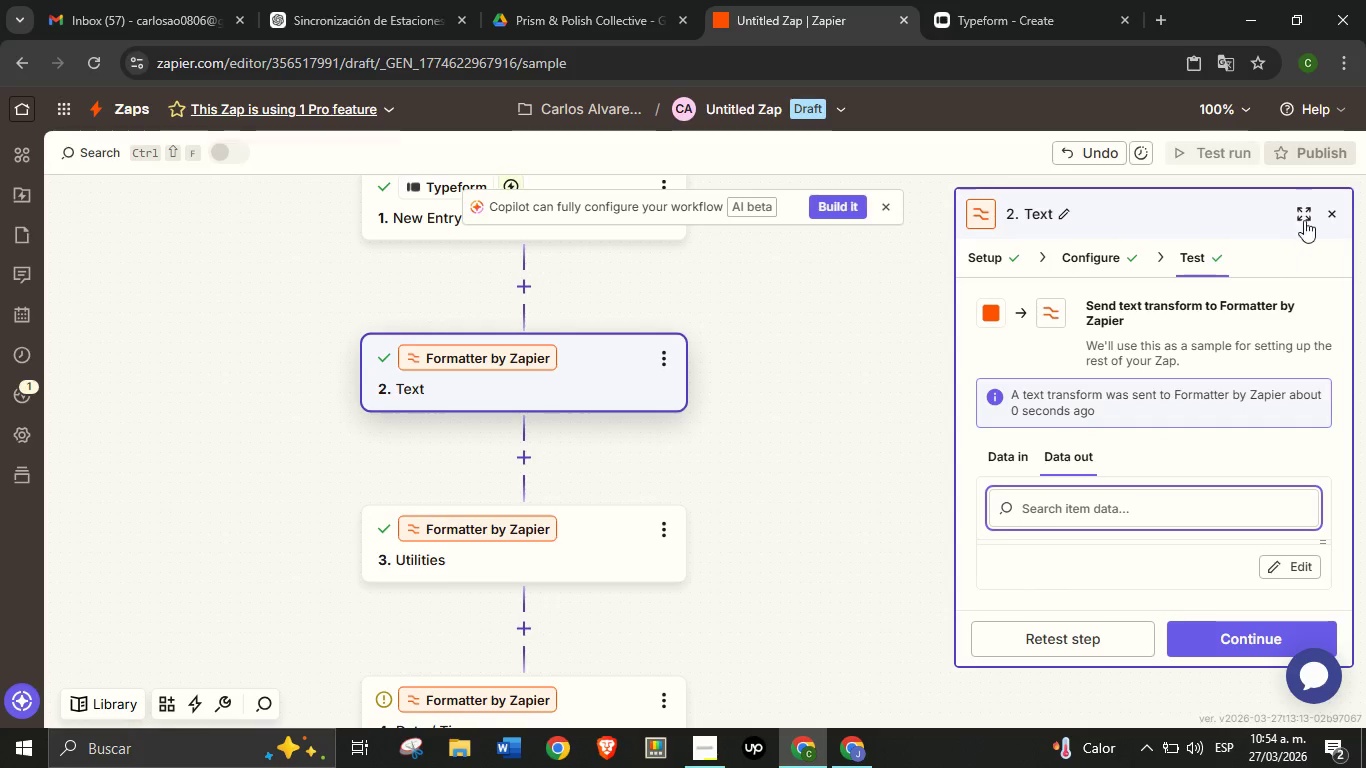 
left_click([1306, 216])
 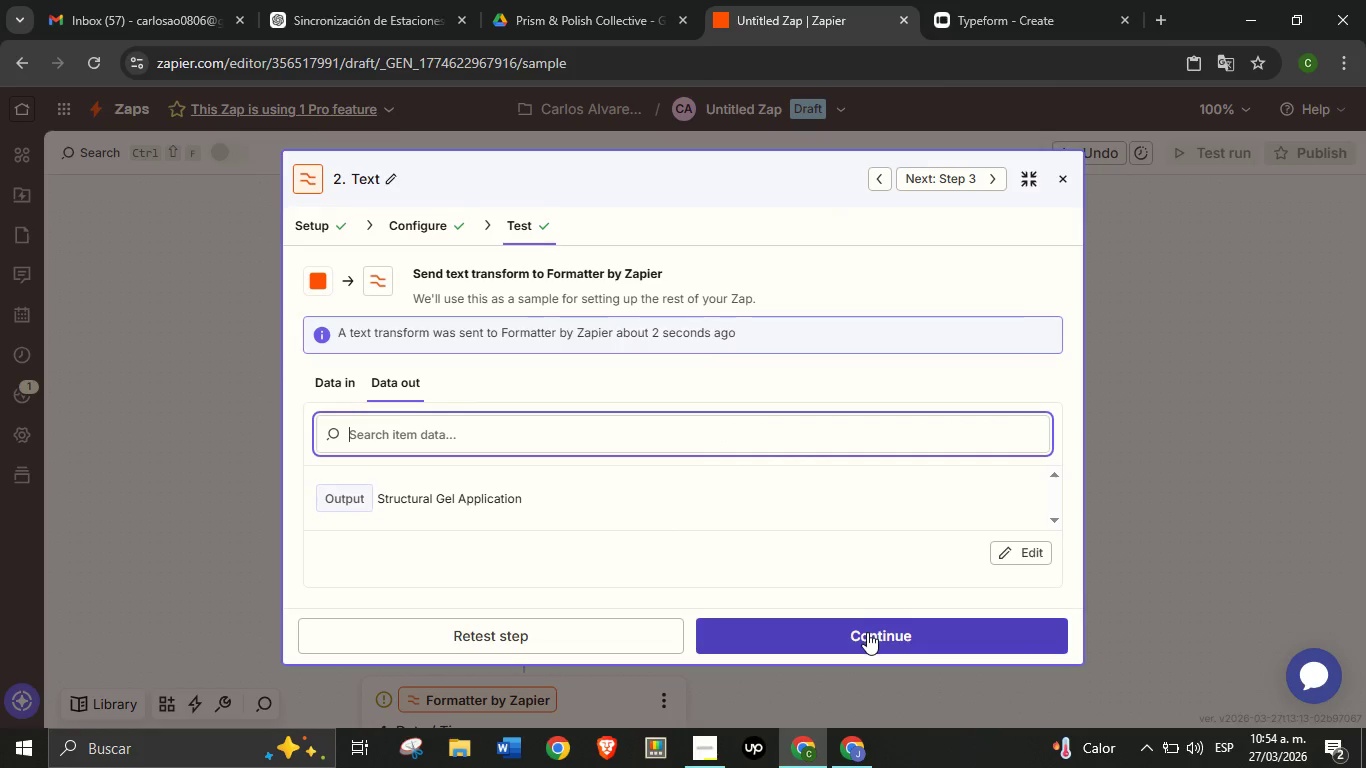 
left_click([867, 632])
 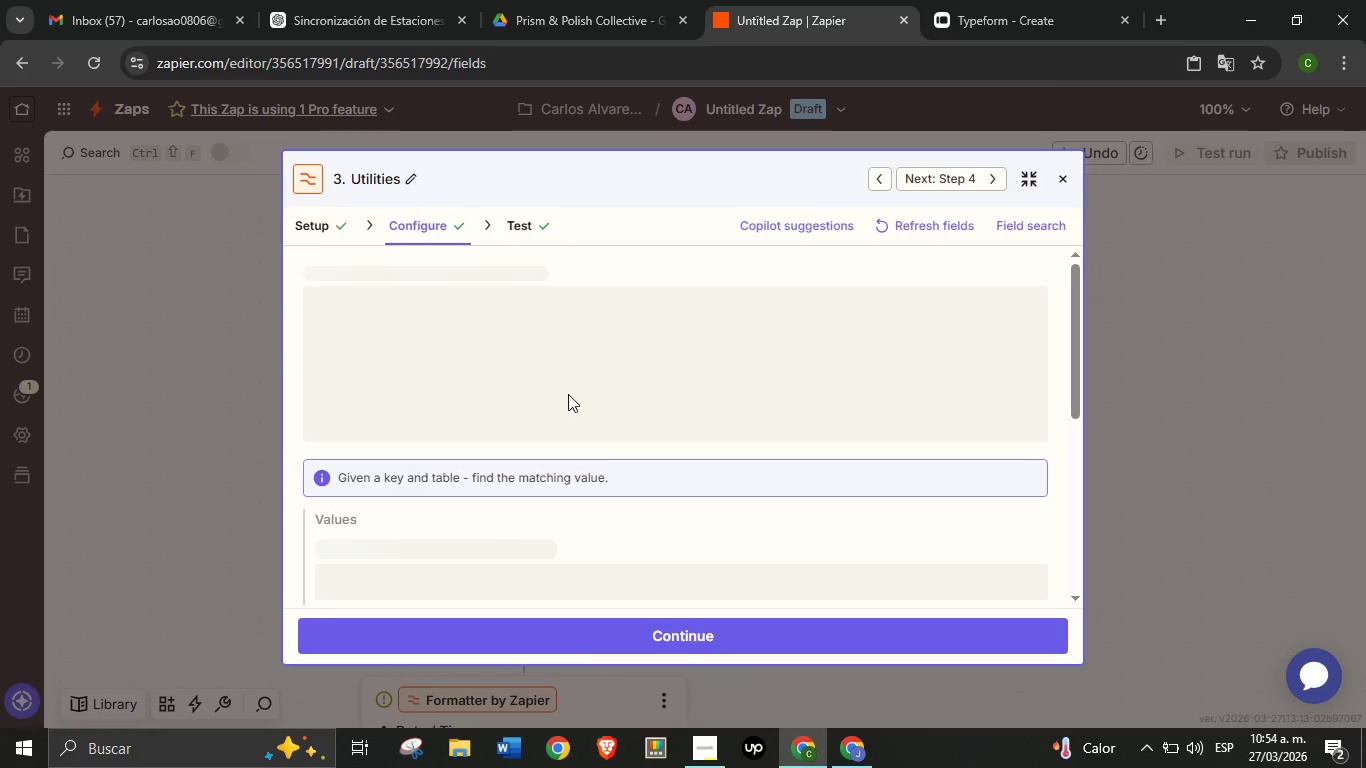 
scroll: coordinate [570, 403], scroll_direction: down, amount: 1.0
 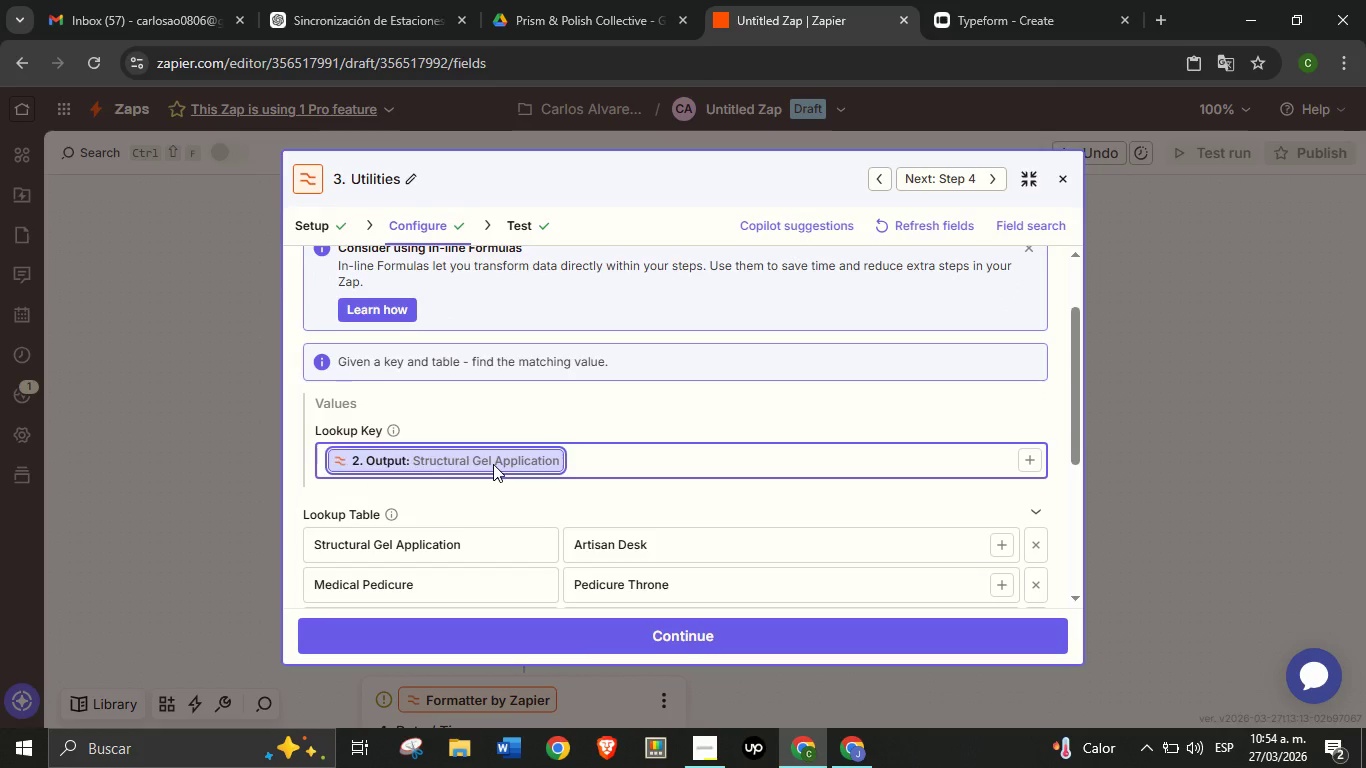 
left_click([493, 464])
 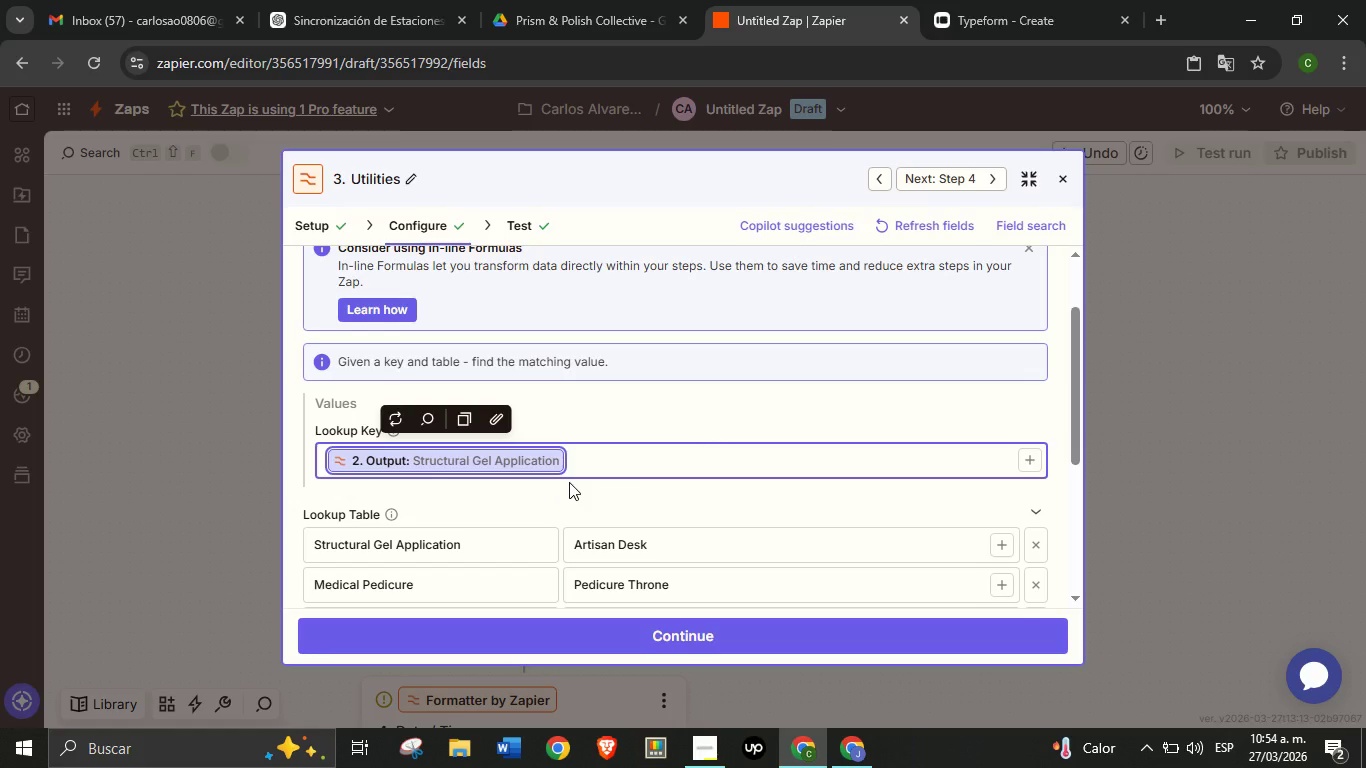 
key(Backspace)
 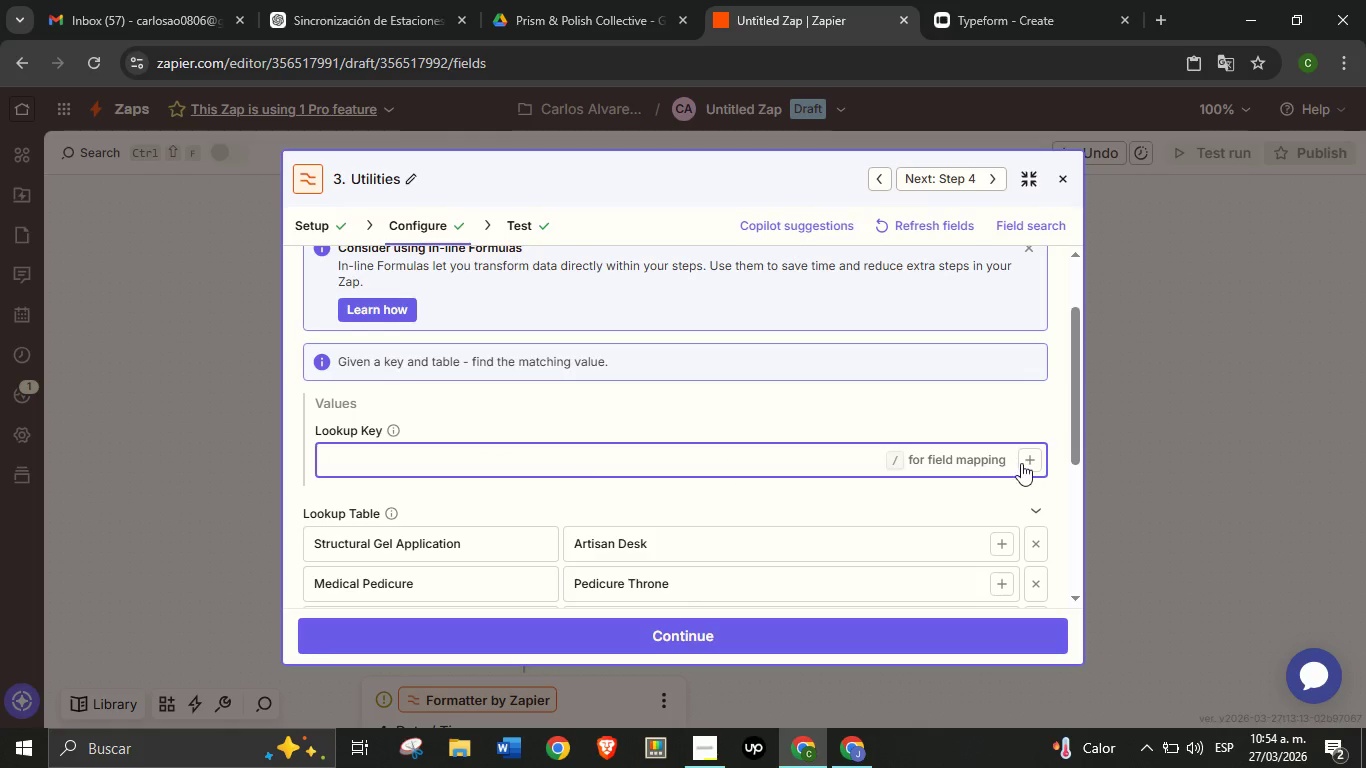 
left_click([1022, 463])
 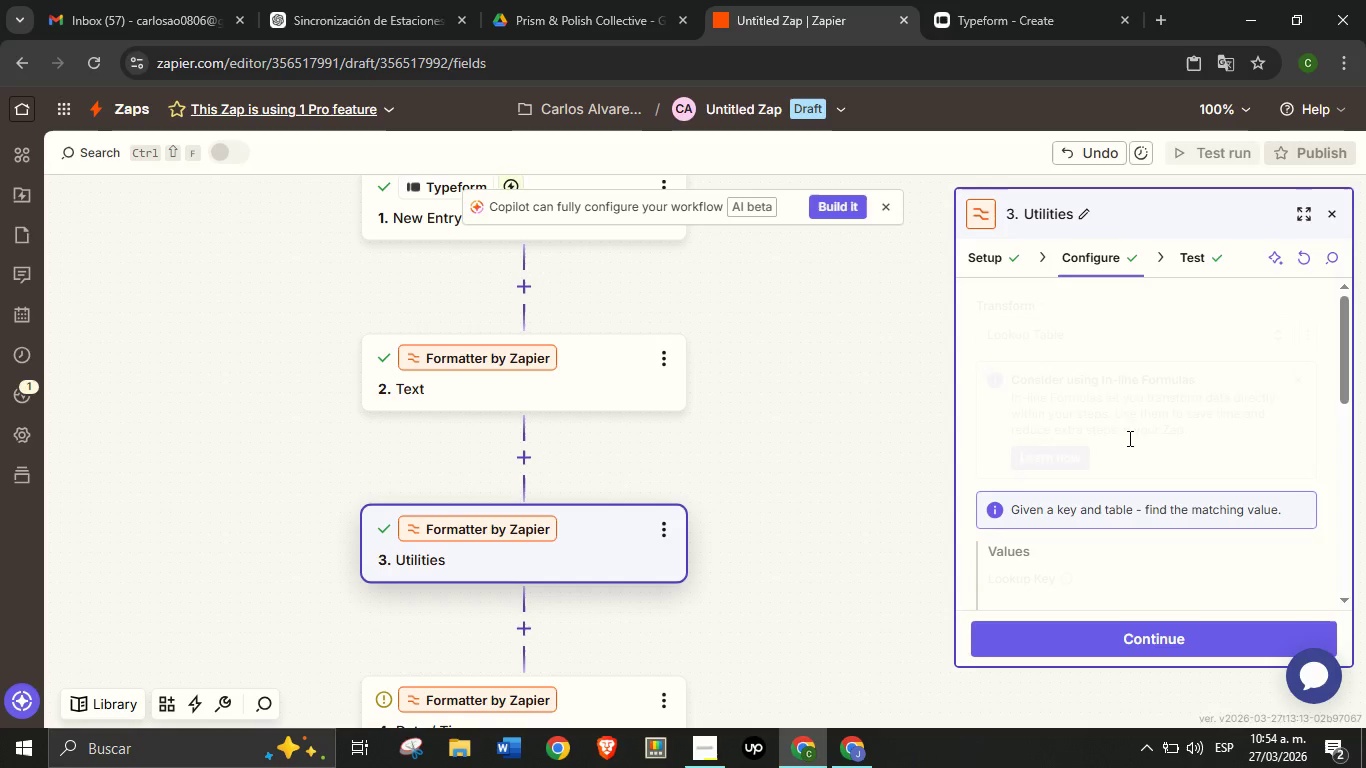 
scroll: coordinate [1158, 383], scroll_direction: down, amount: 2.0
 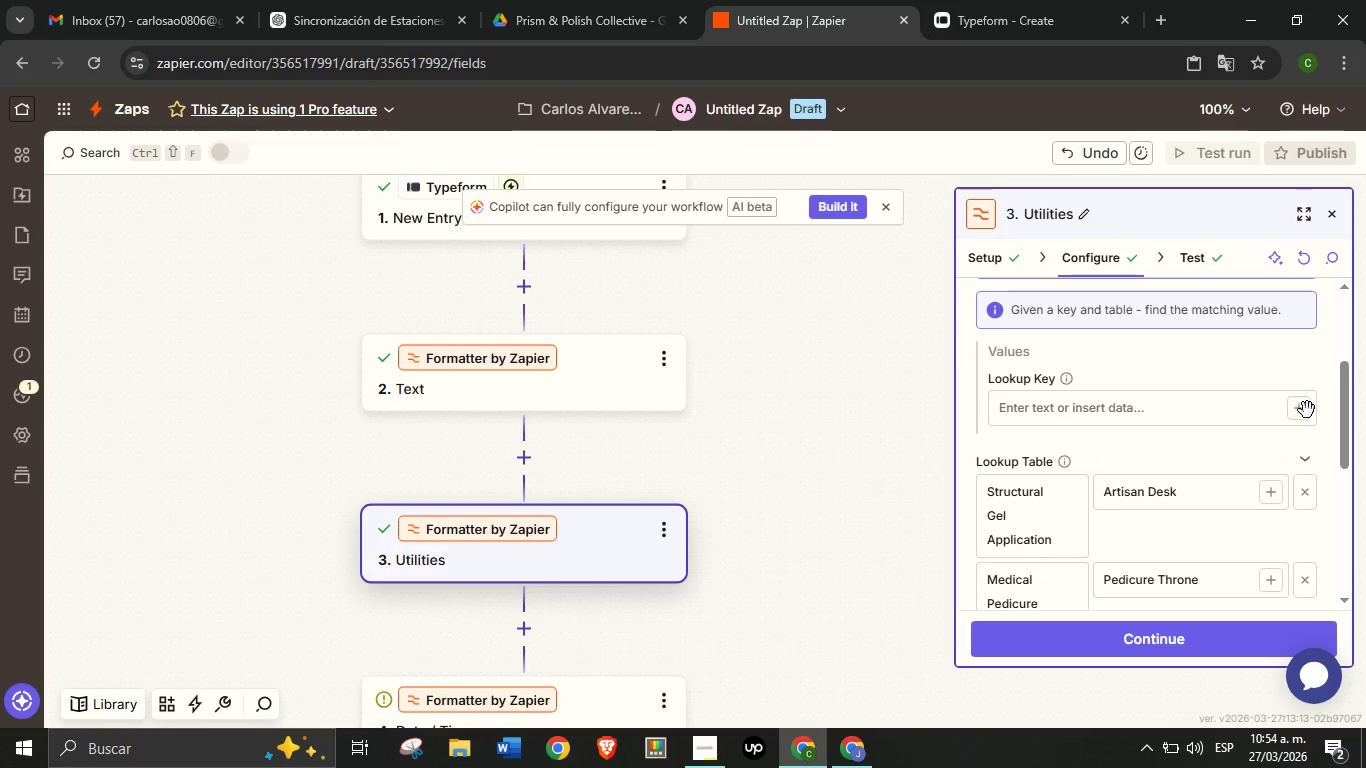 
left_click([1308, 409])
 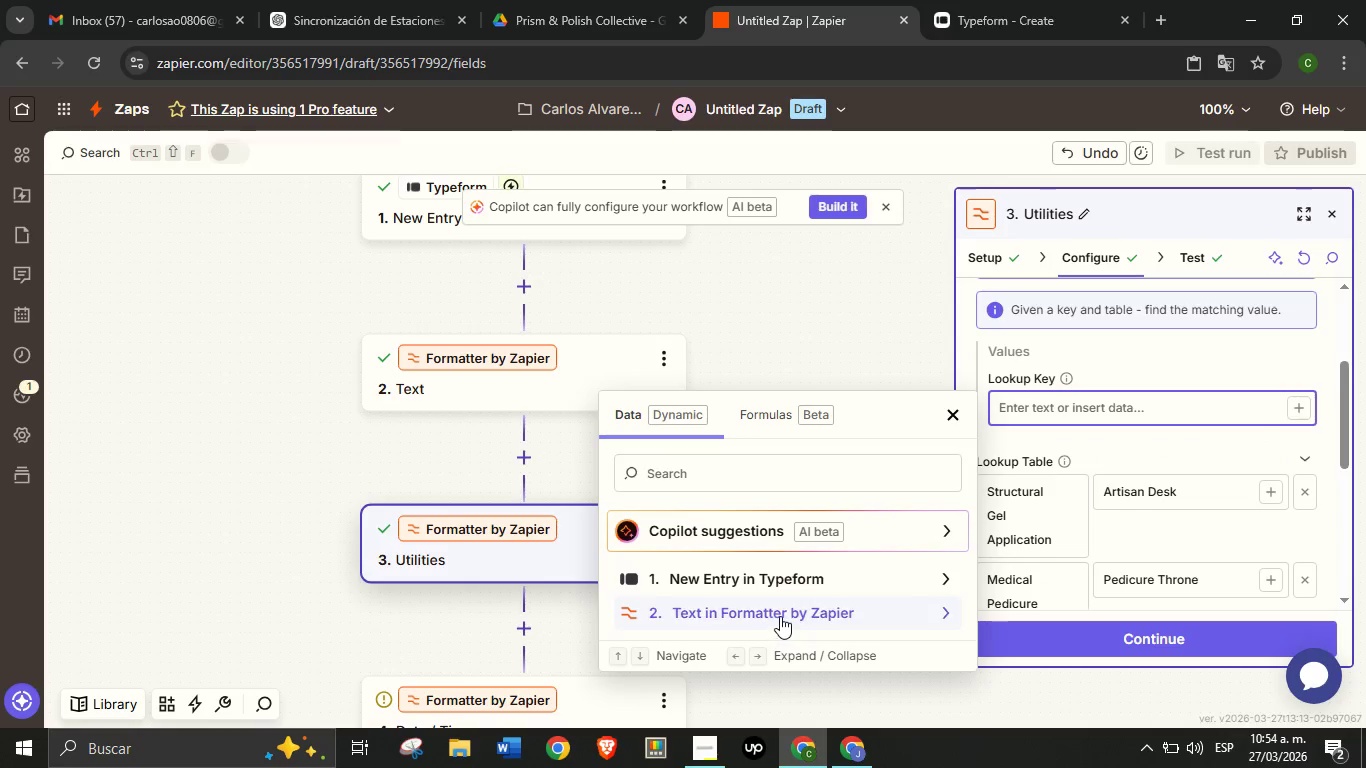 
left_click([780, 616])
 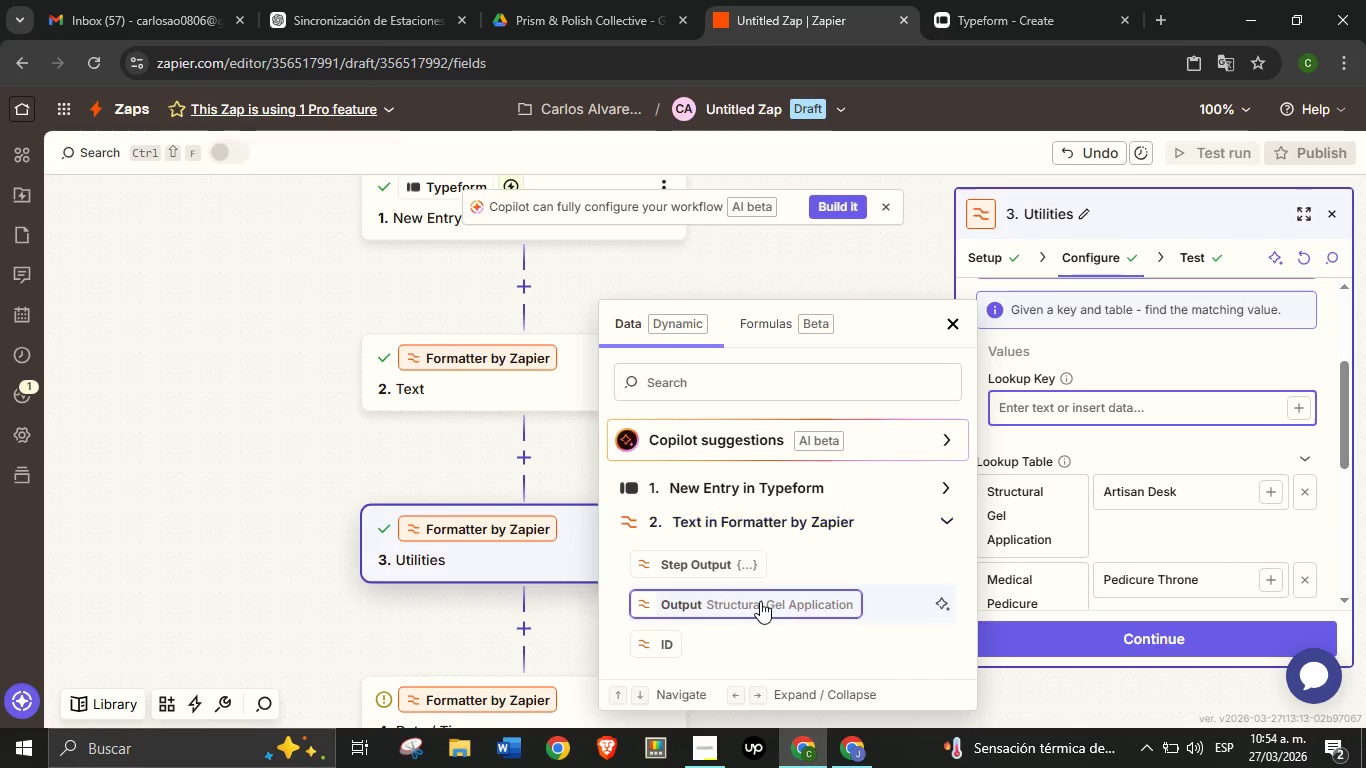 
left_click([760, 601])
 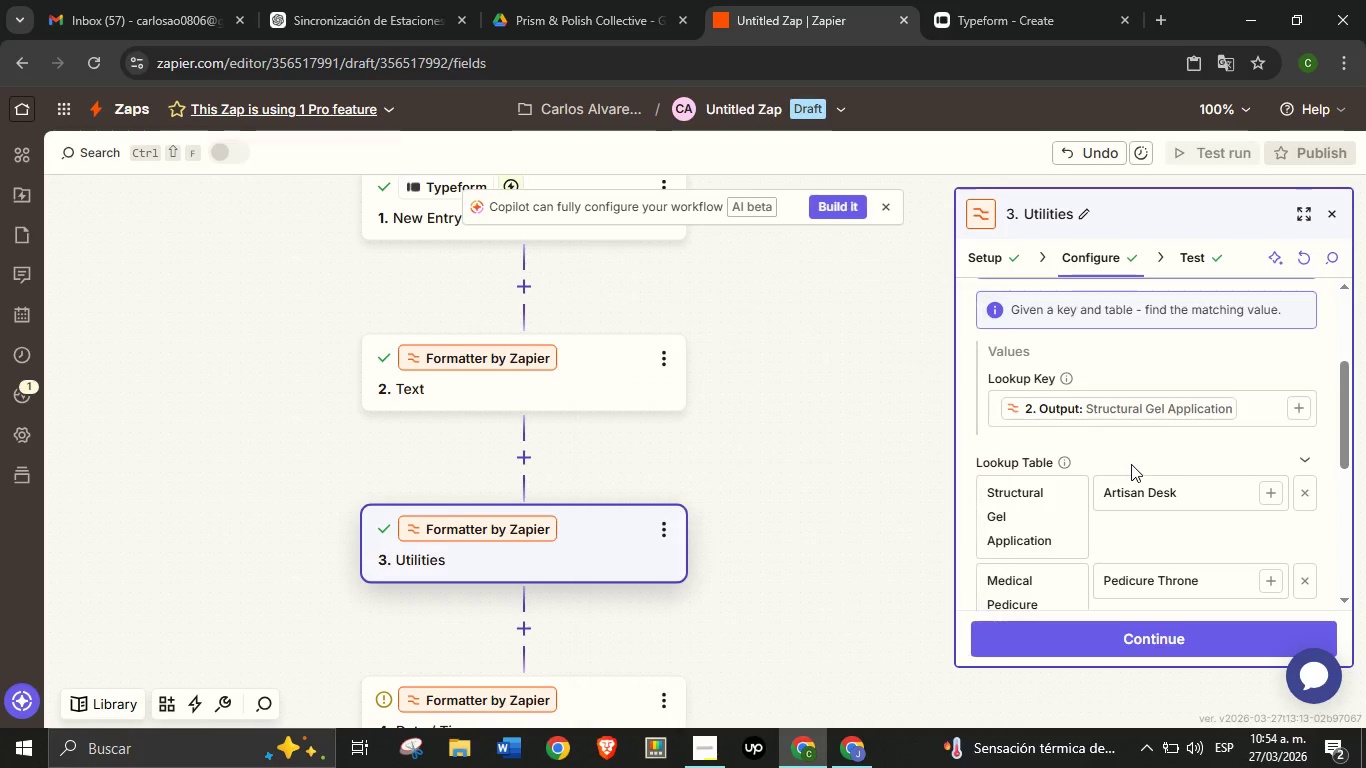 
left_click([1130, 465])
 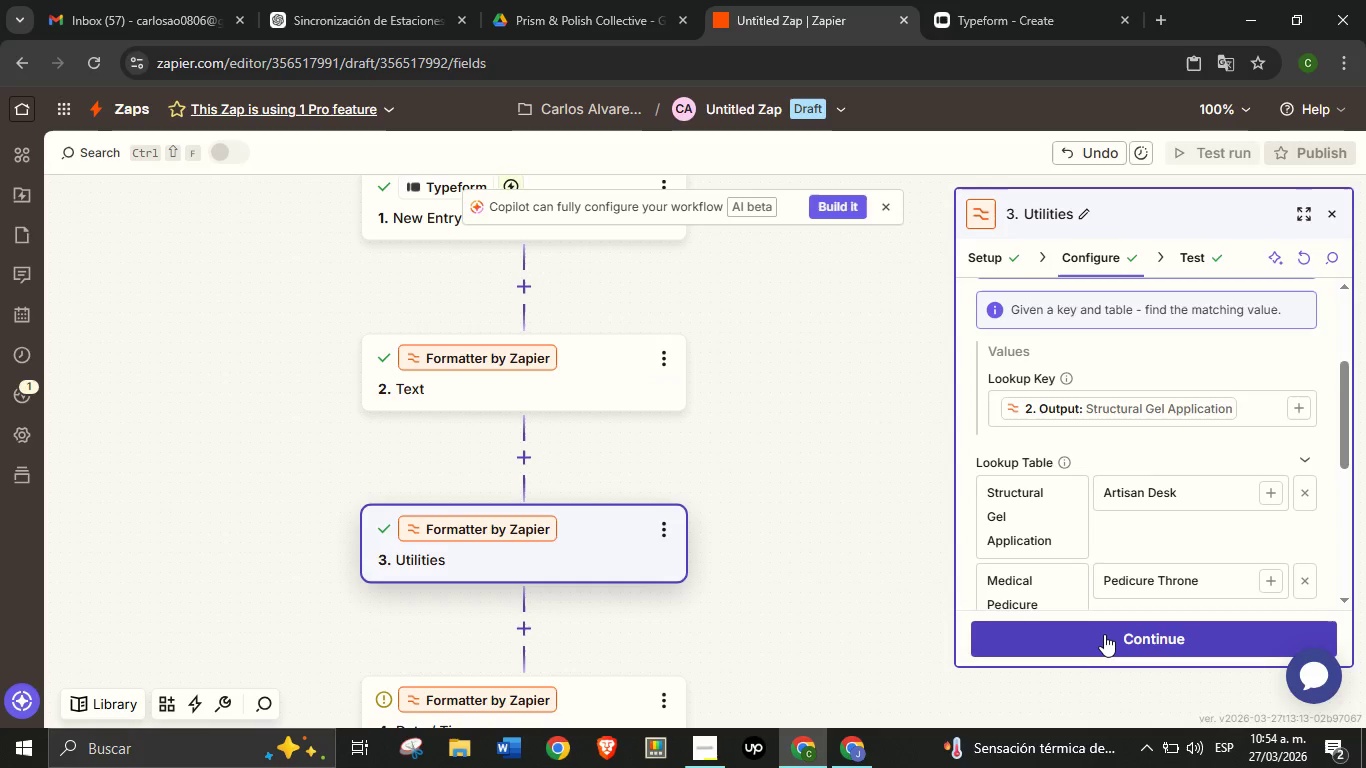 
left_click([1103, 634])
 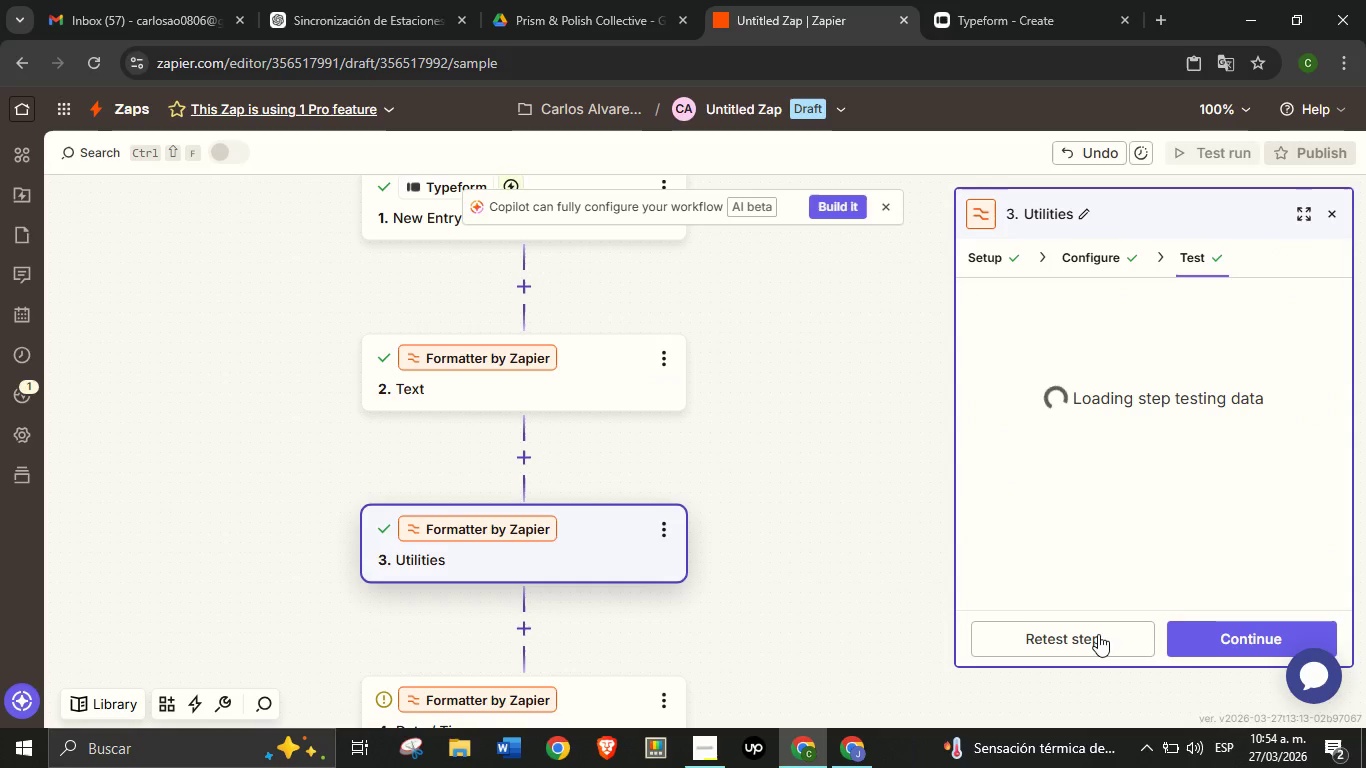 
left_click([1098, 634])
 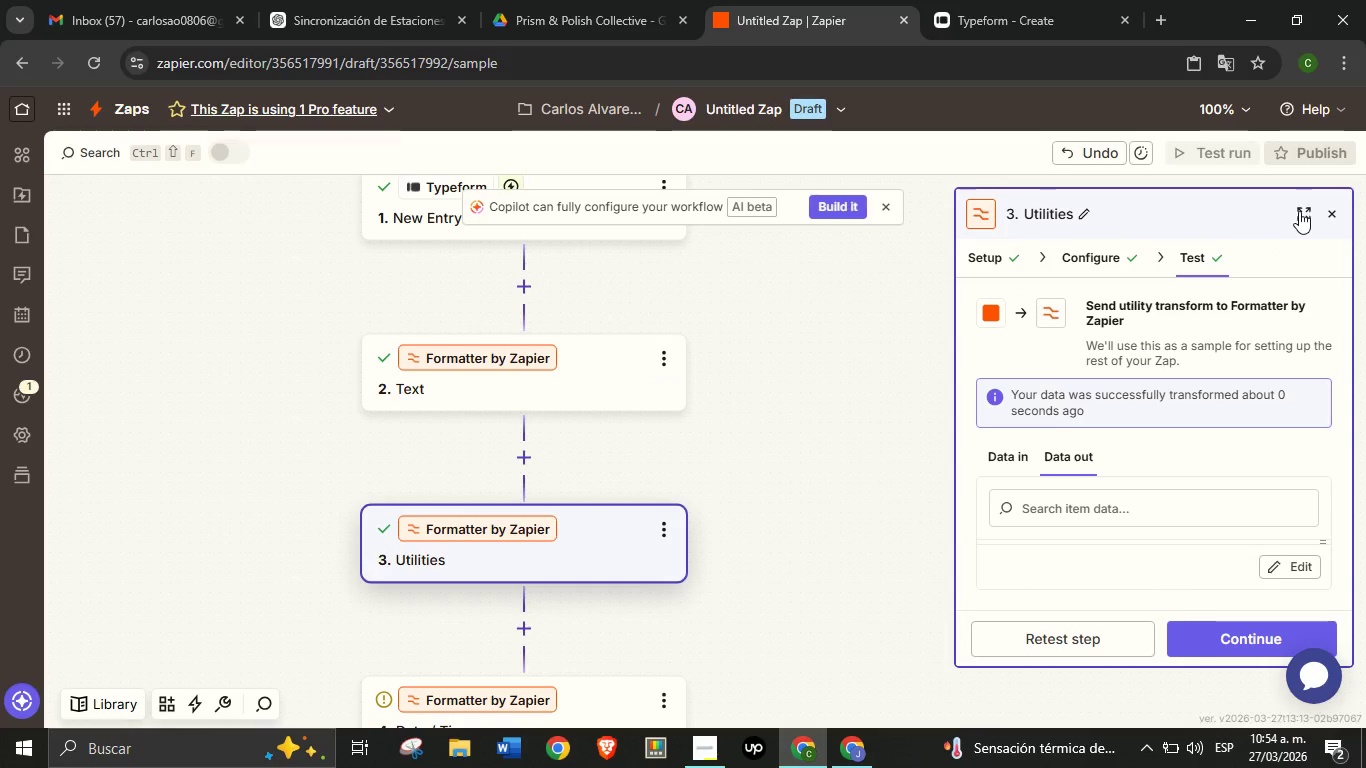 
left_click([1299, 211])
 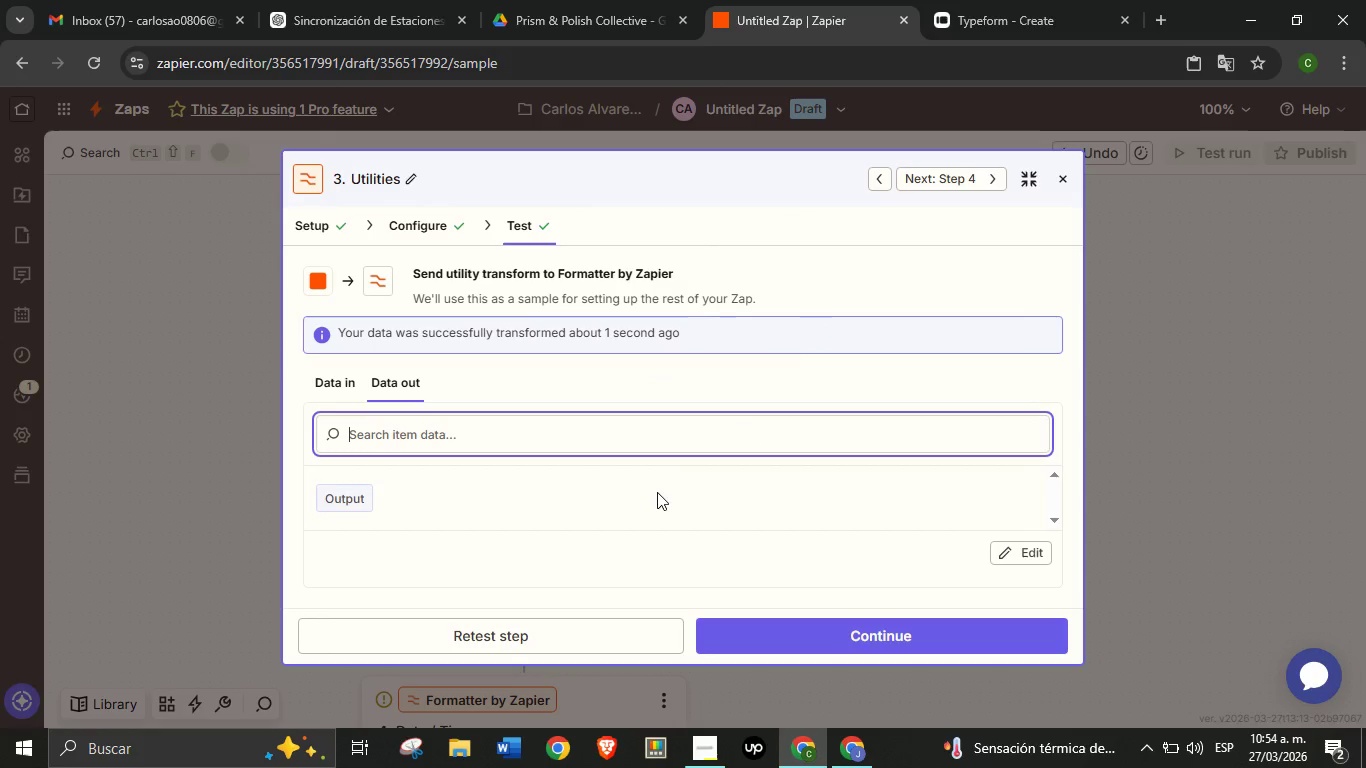 
scroll: coordinate [657, 492], scroll_direction: down, amount: 2.0
 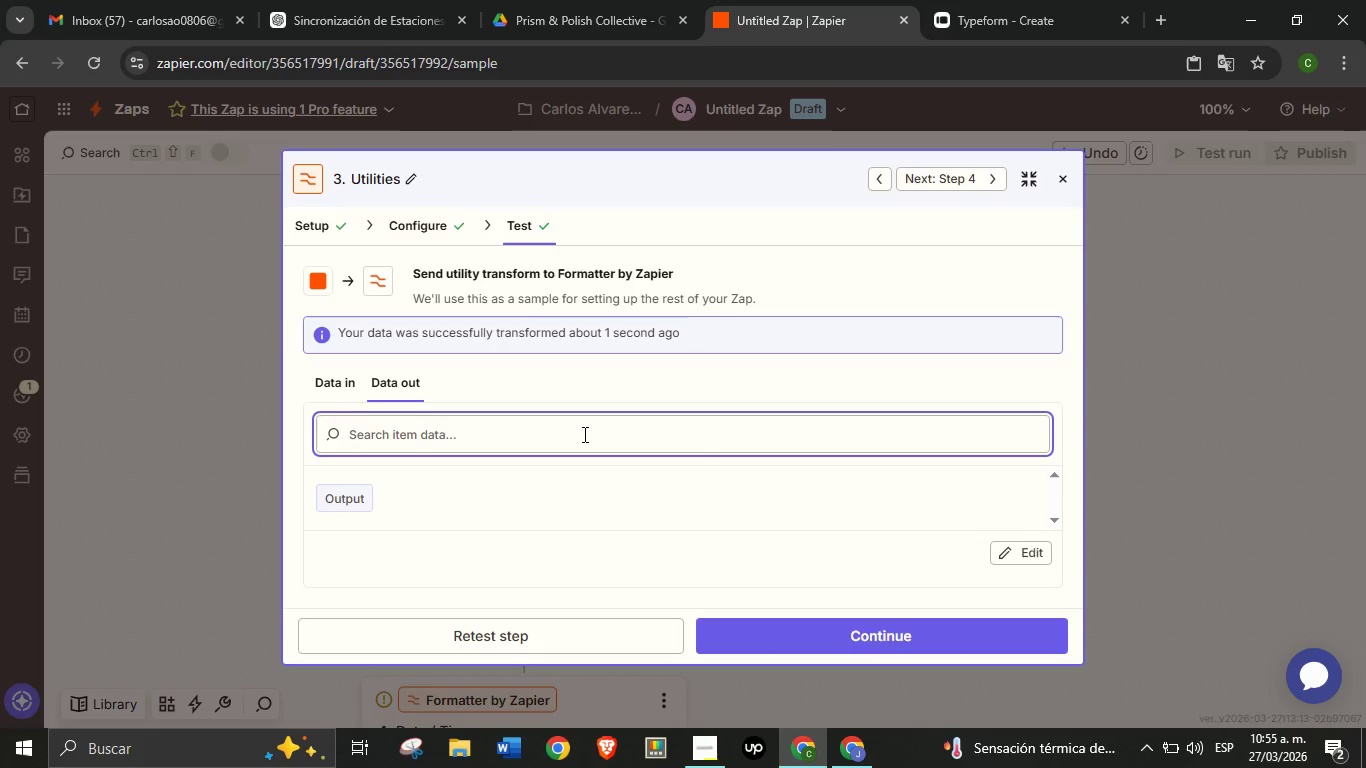 
wait(31.29)
 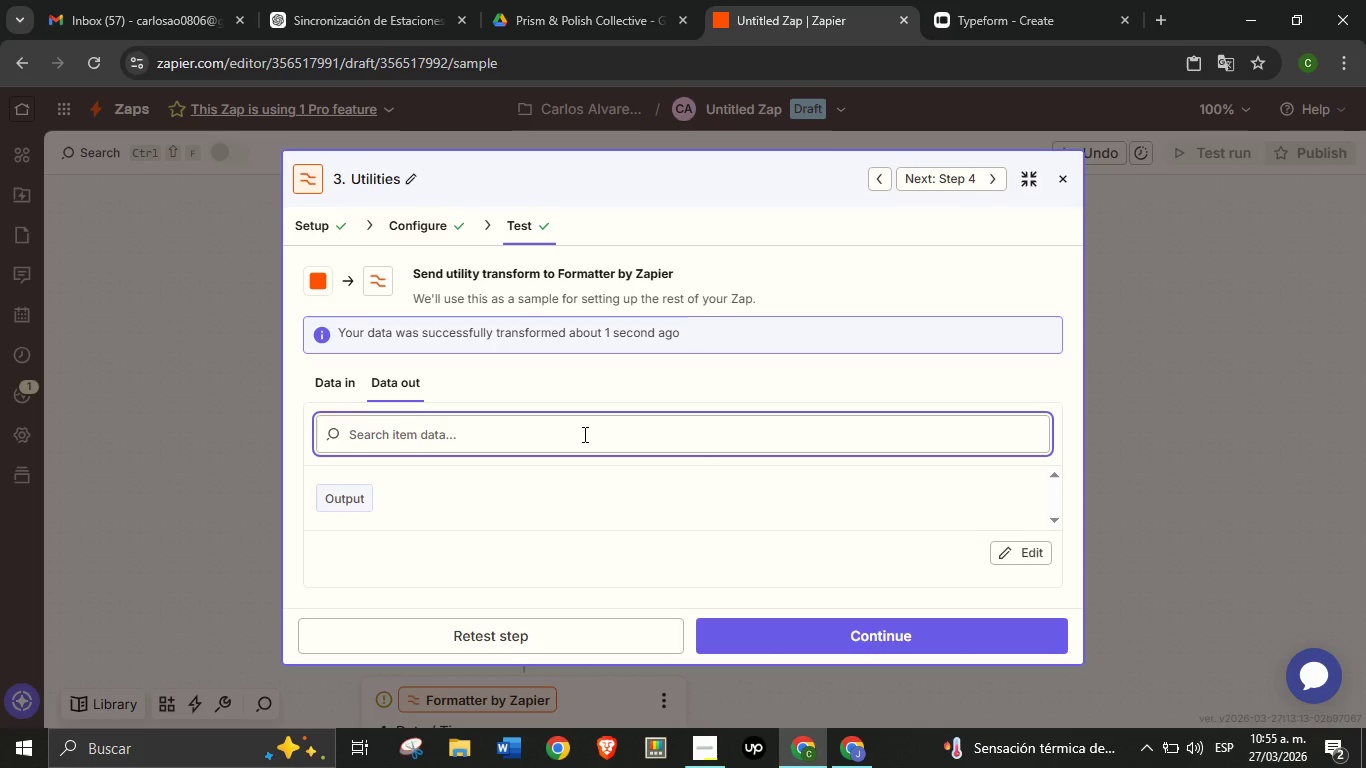 
left_click([1025, 178])
 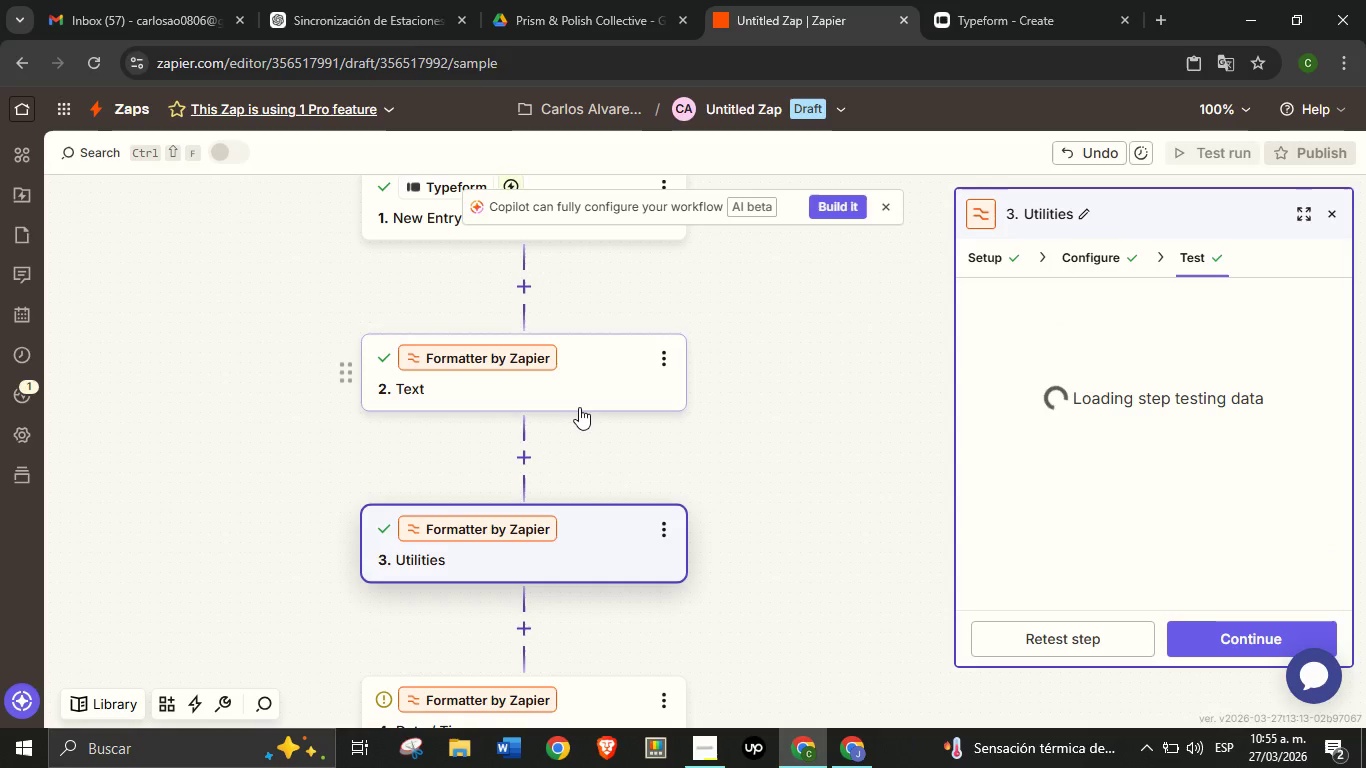 
left_click([579, 407])
 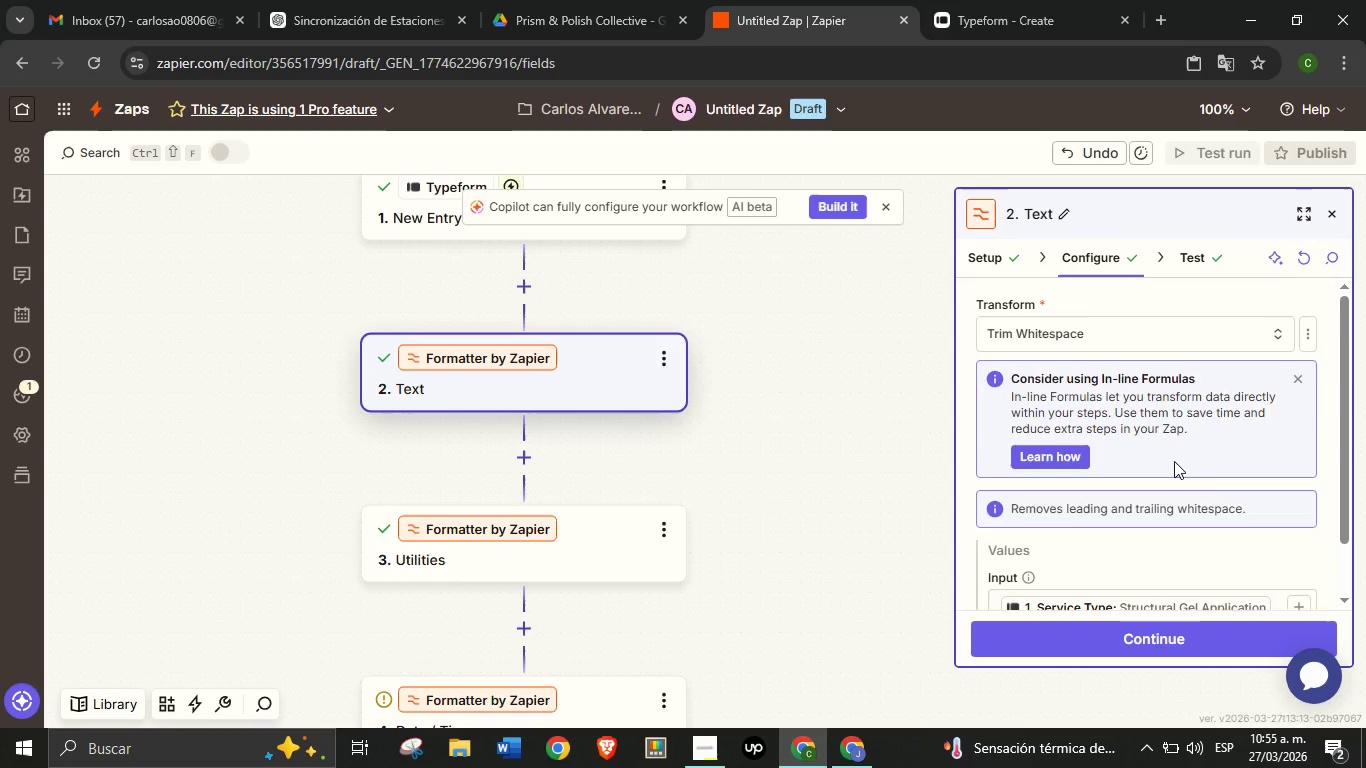 
scroll: coordinate [1132, 510], scroll_direction: down, amount: 7.0
 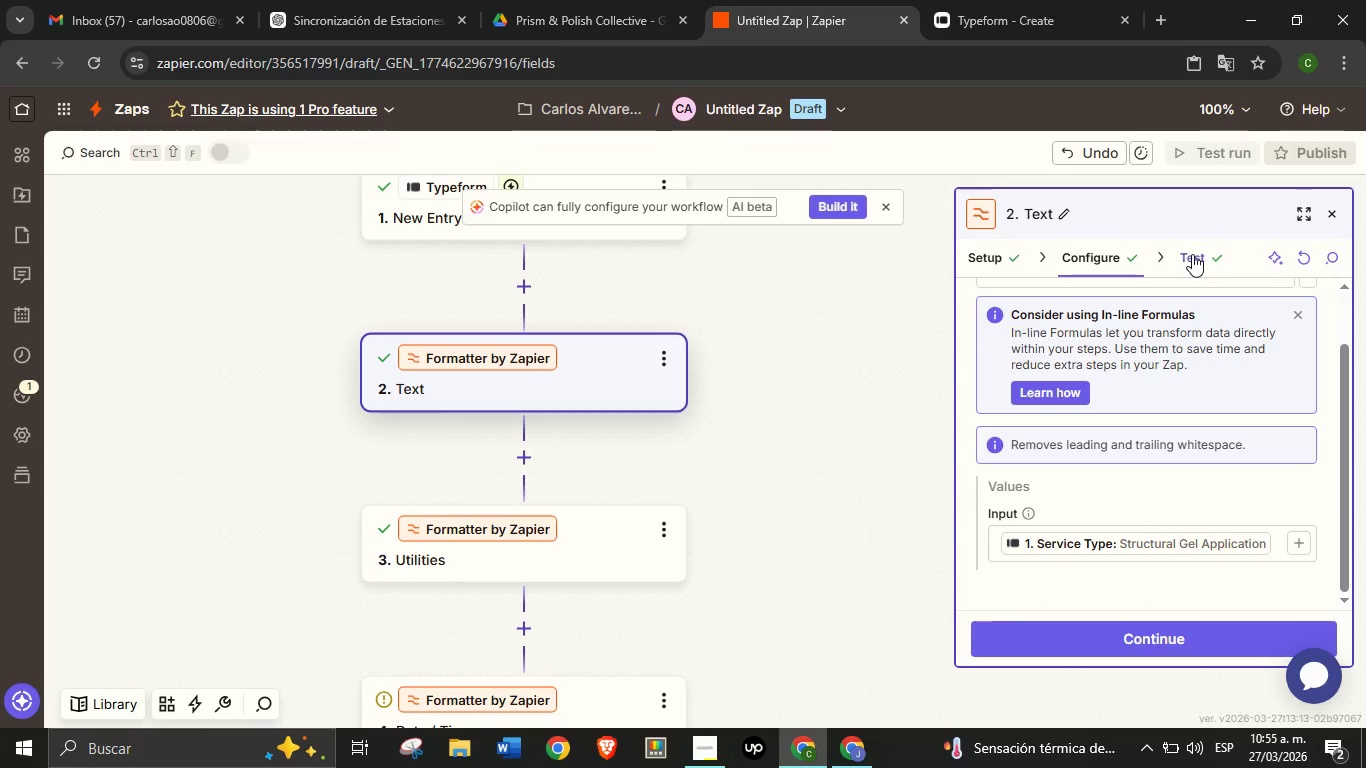 
left_click([1192, 254])
 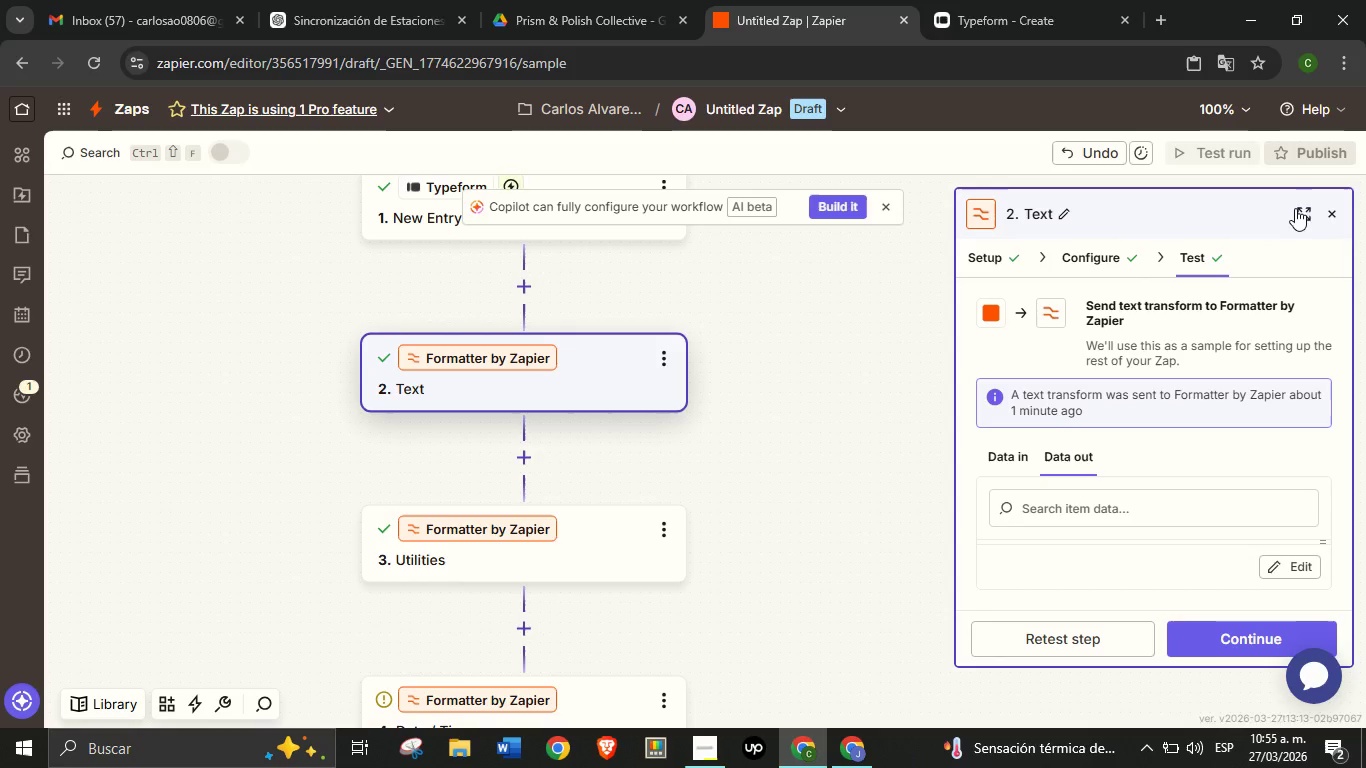 
left_click([1302, 214])
 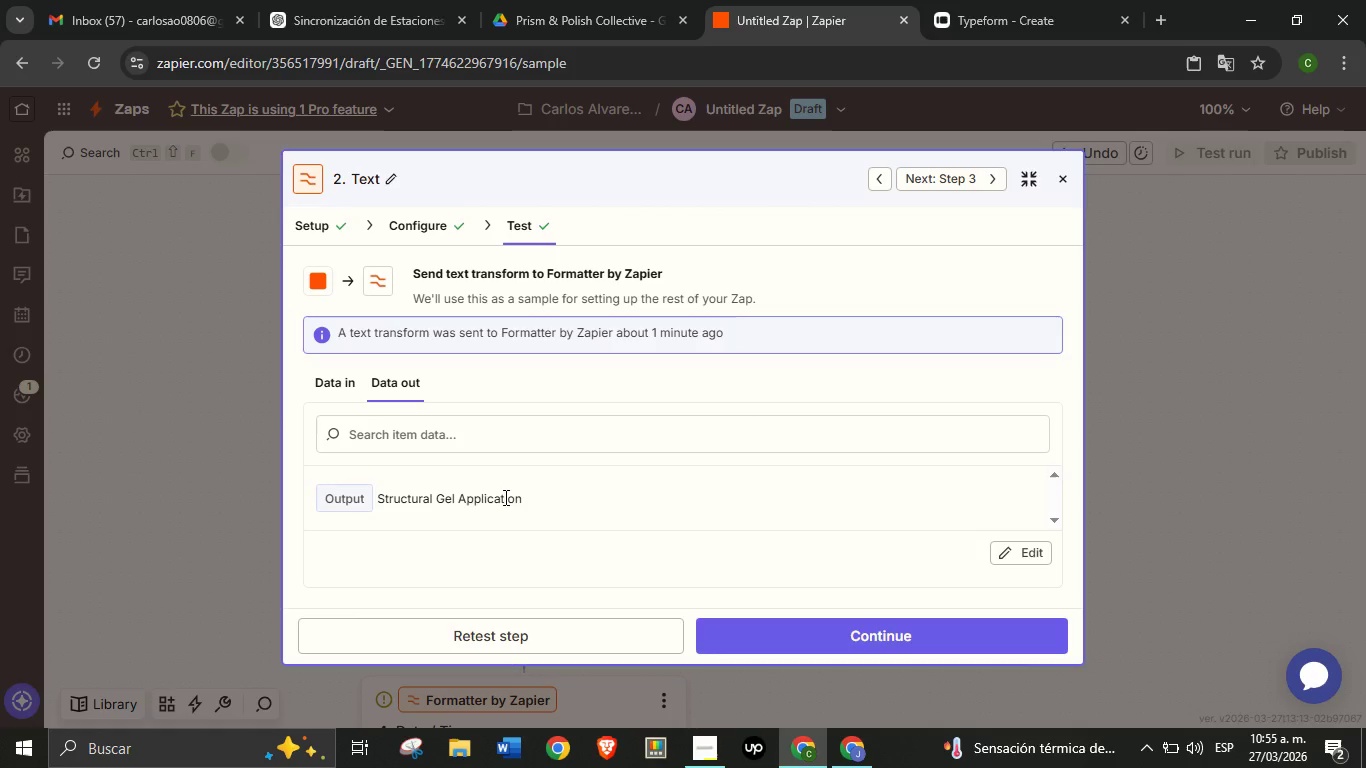 
double_click([504, 499])
 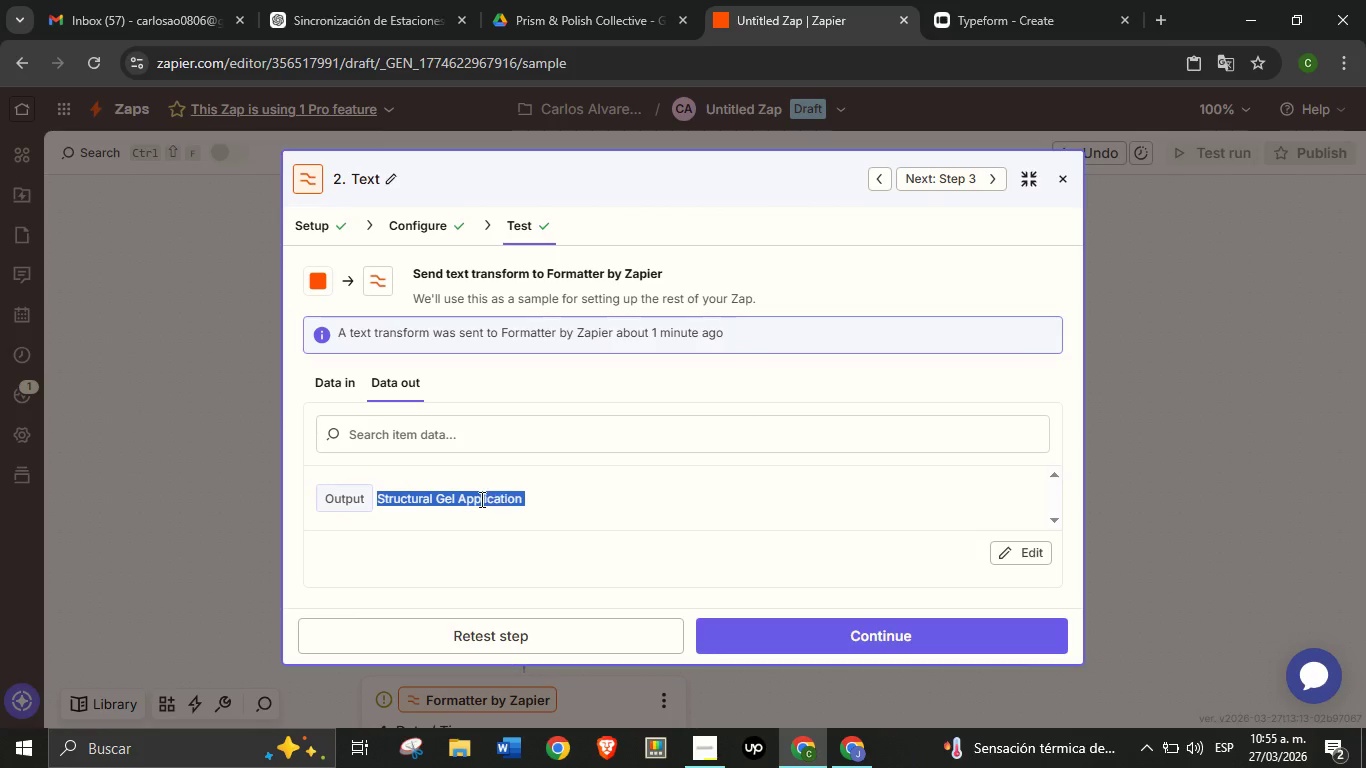 
triple_click([504, 499])
 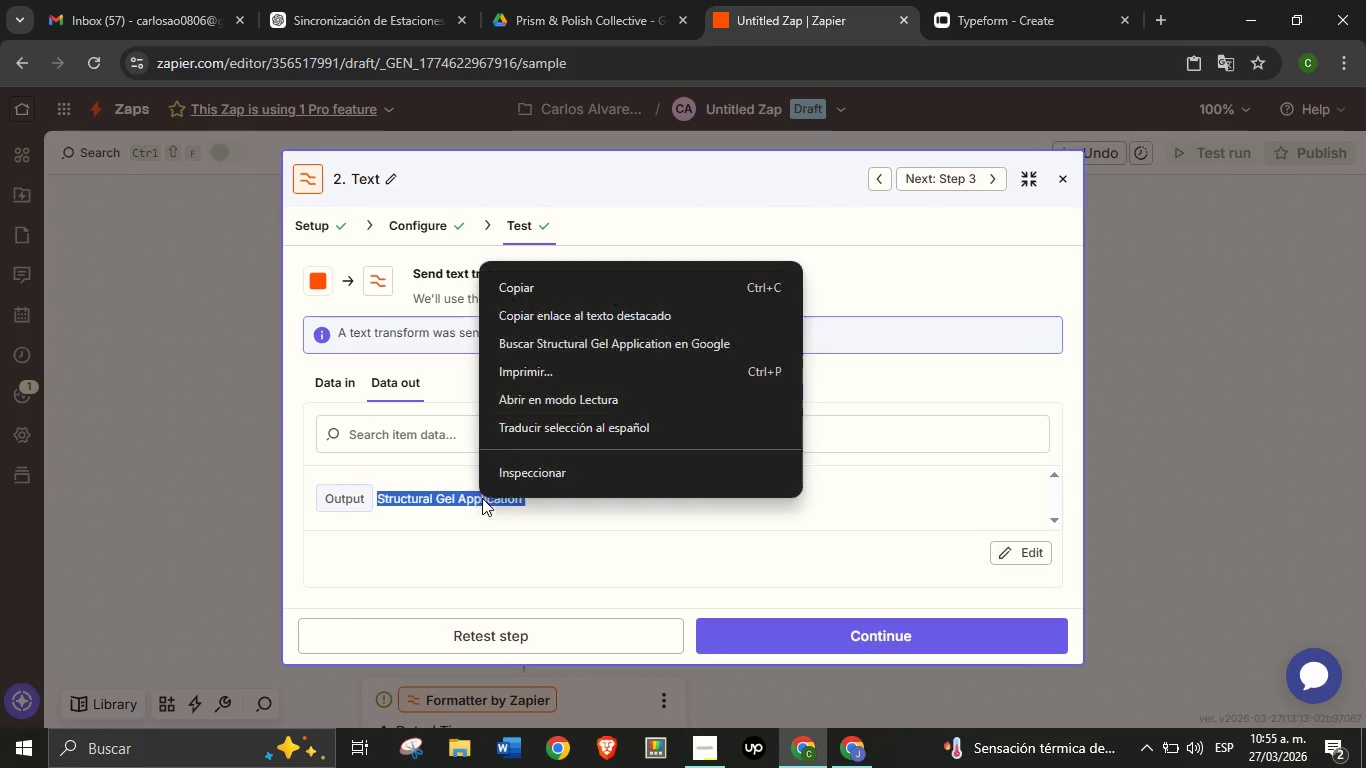 
right_click([479, 498])
 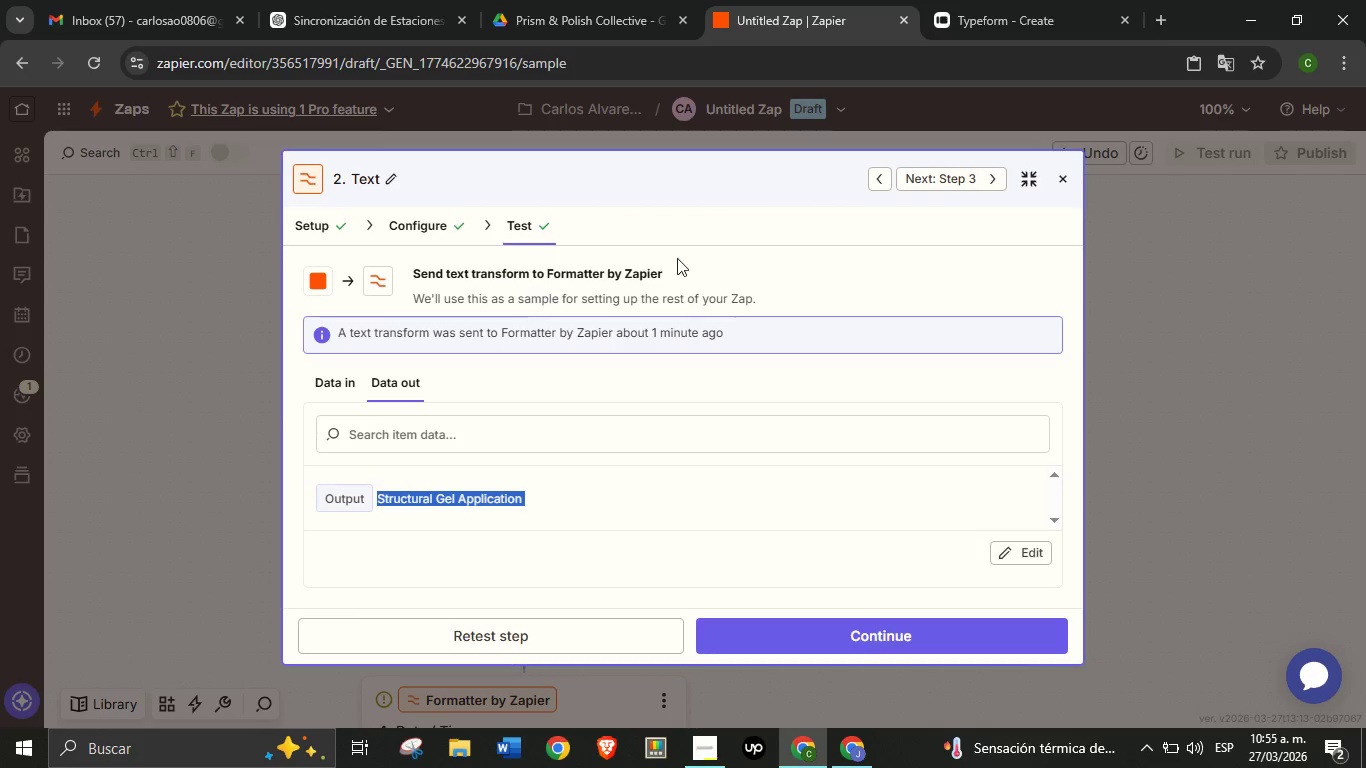 
left_click([534, 287])
 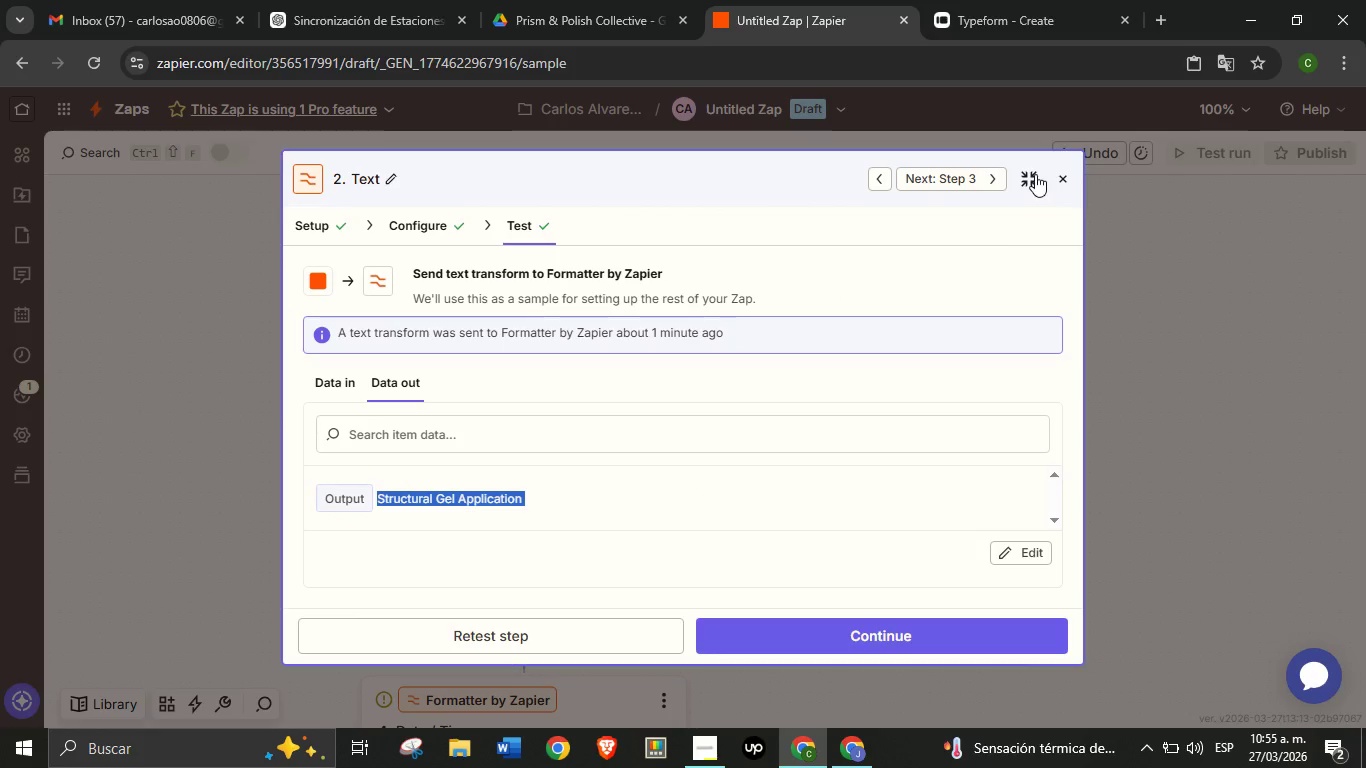 
left_click([1035, 174])
 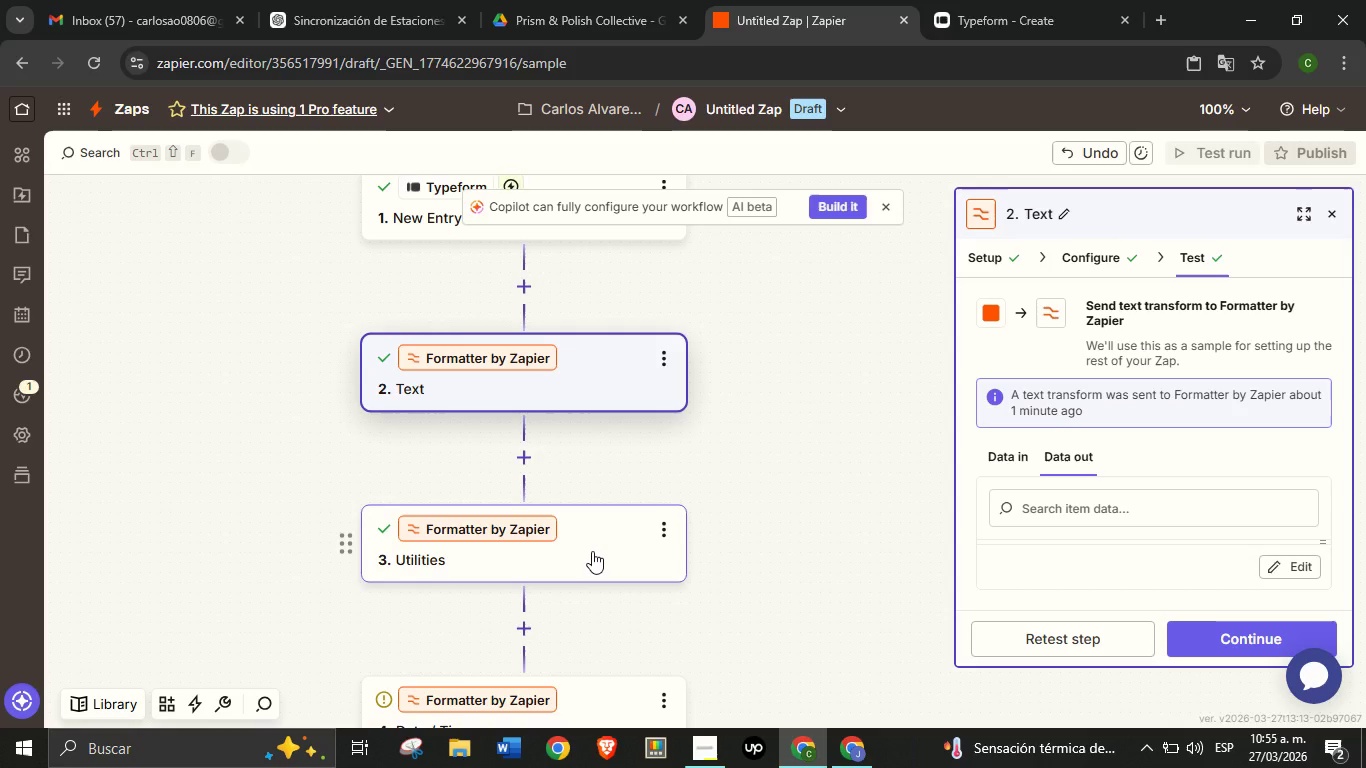 
left_click([592, 551])
 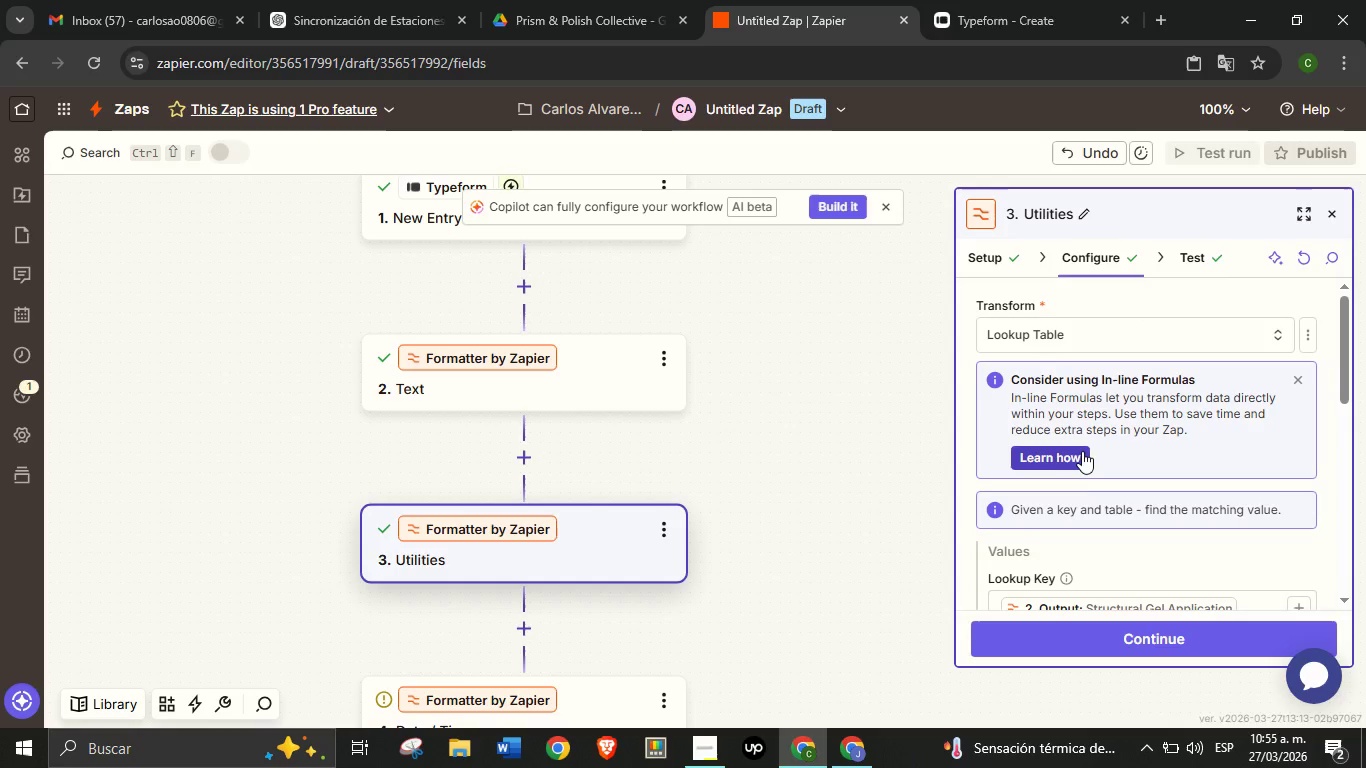 
scroll: coordinate [1105, 473], scroll_direction: down, amount: 2.0
 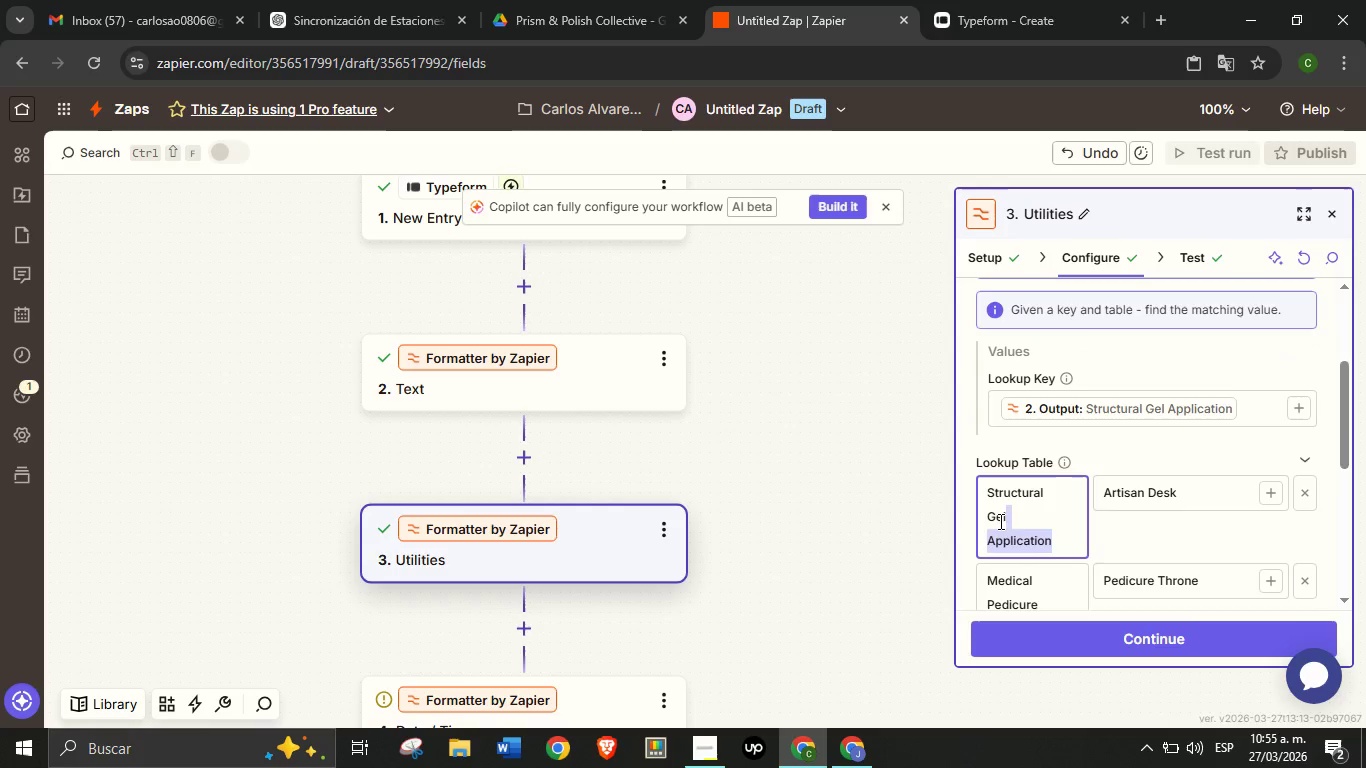 
left_click_drag(start_coordinate=[1052, 543], to_coordinate=[983, 489])
 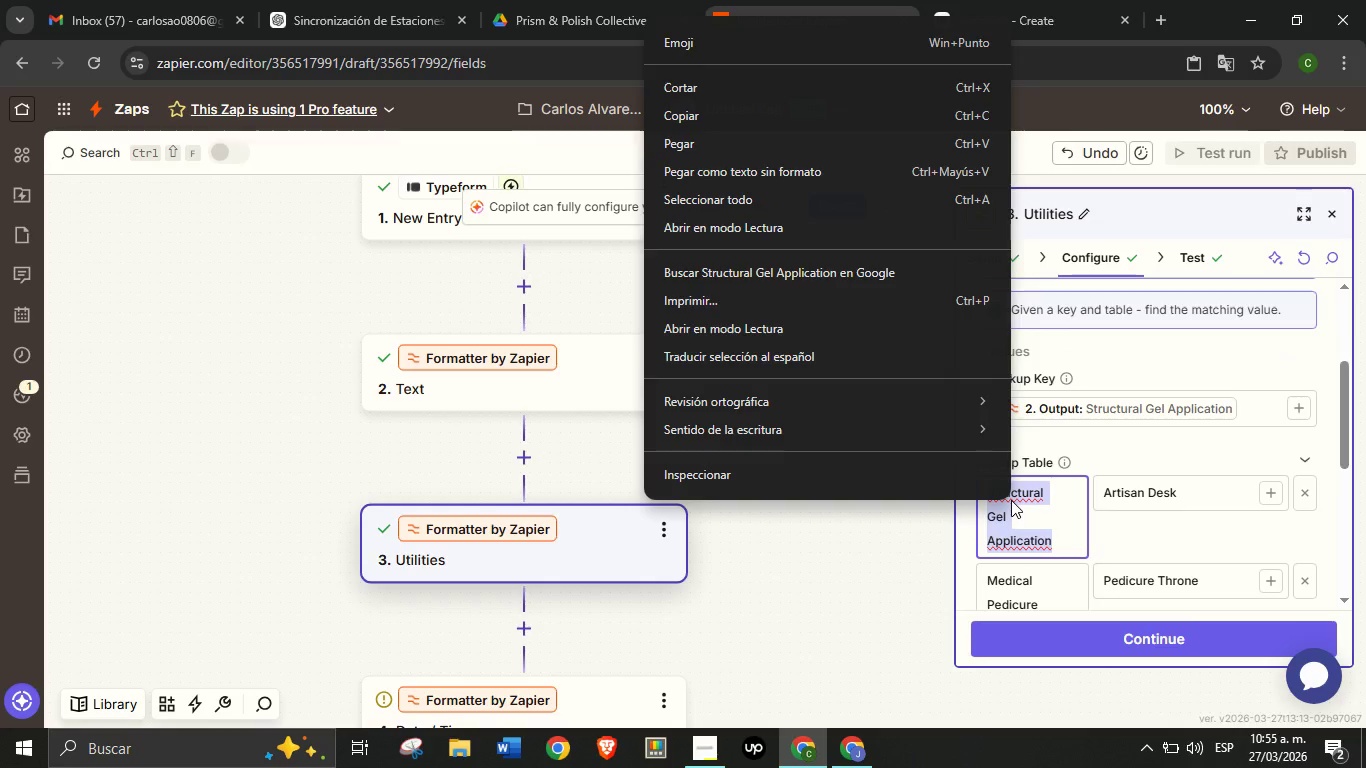 
right_click([1011, 500])
 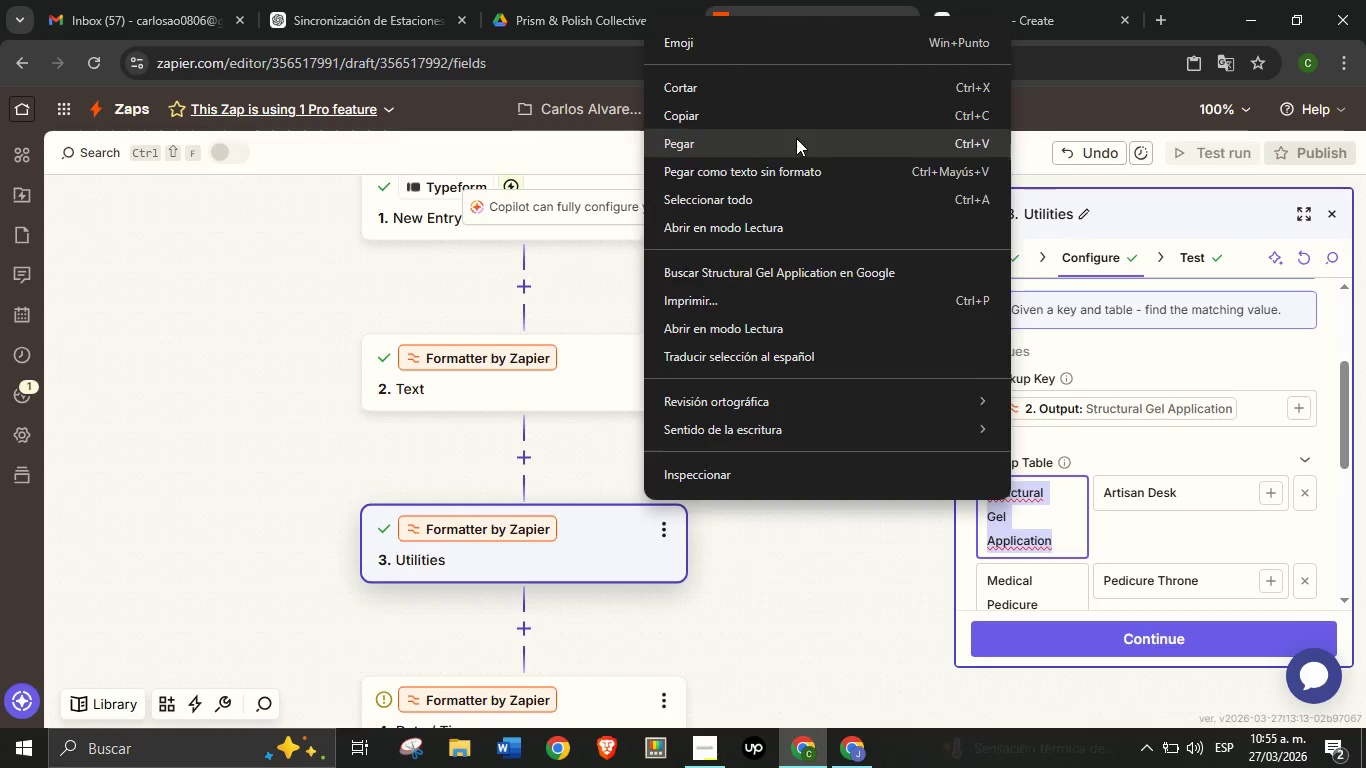 
left_click([796, 138])
 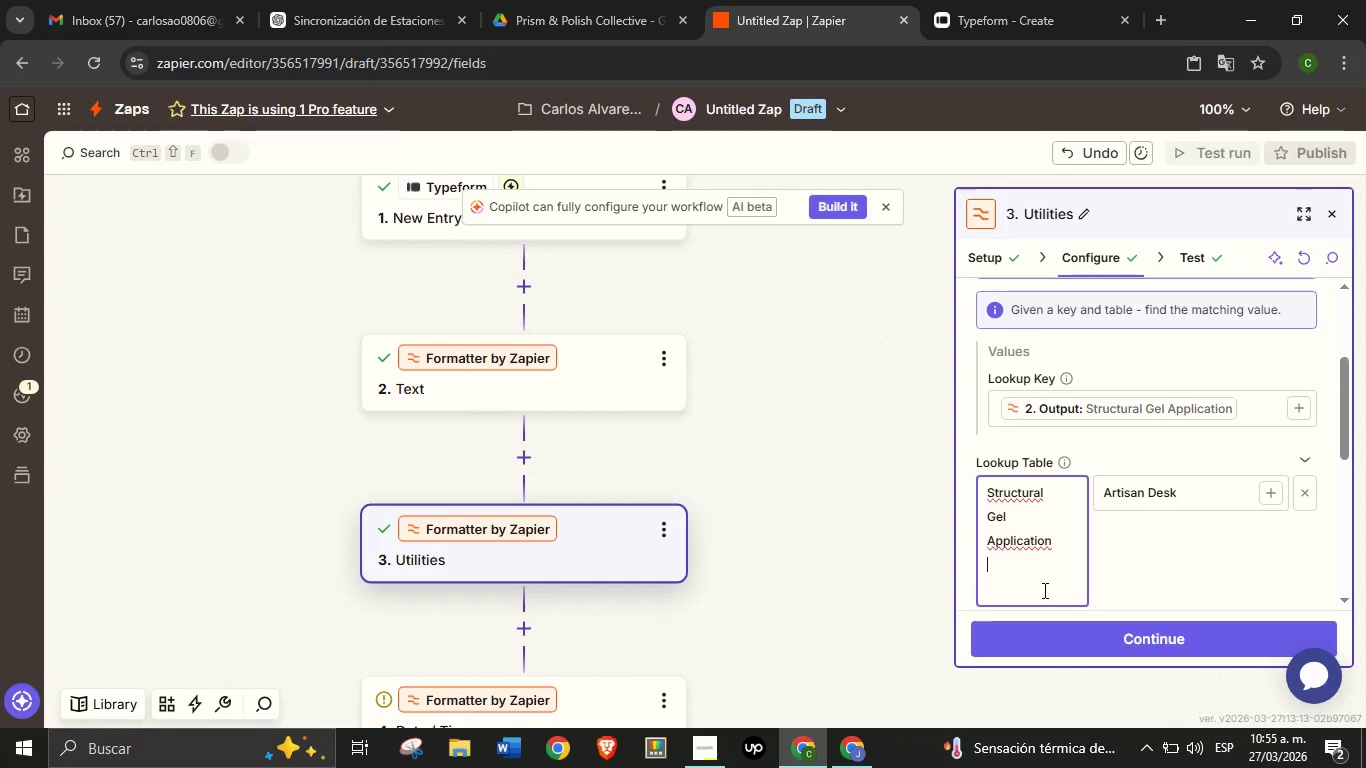 
left_click([1043, 590])
 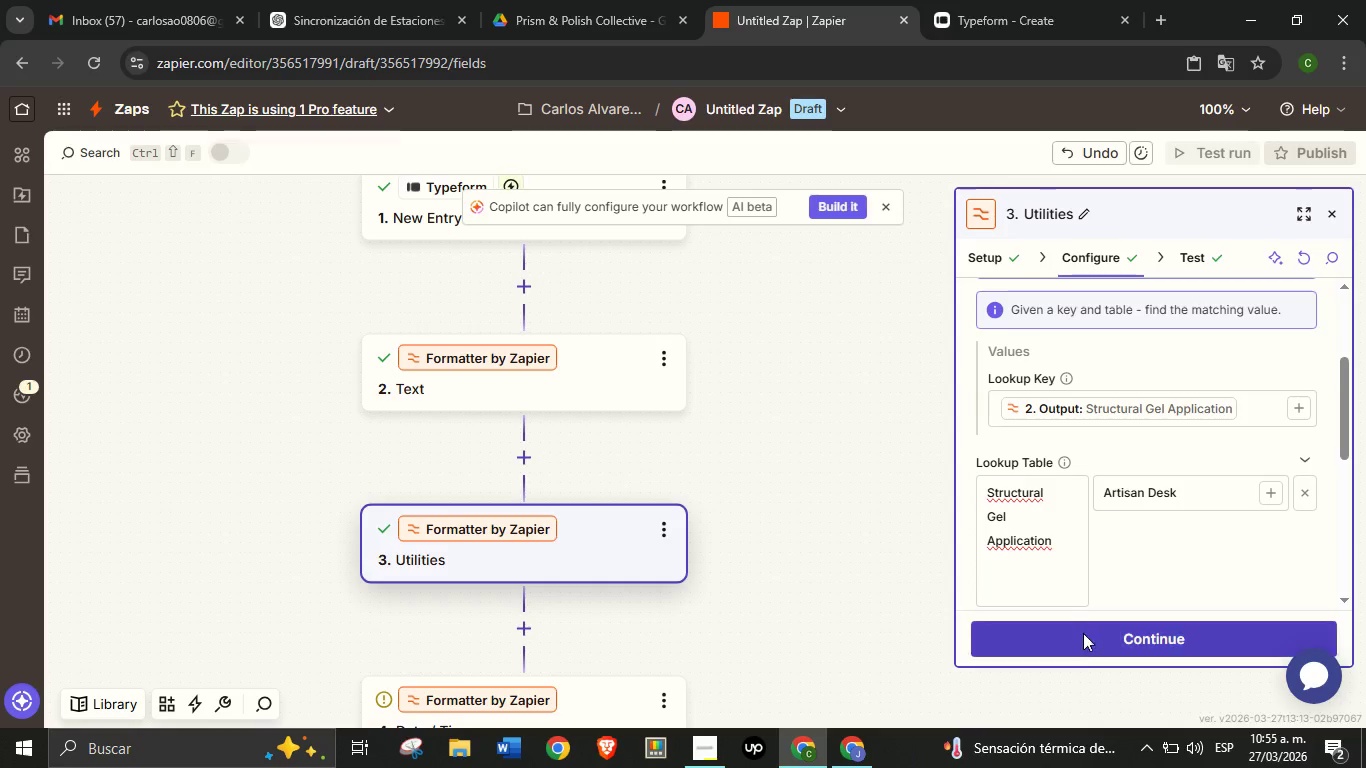 
left_click([1083, 633])
 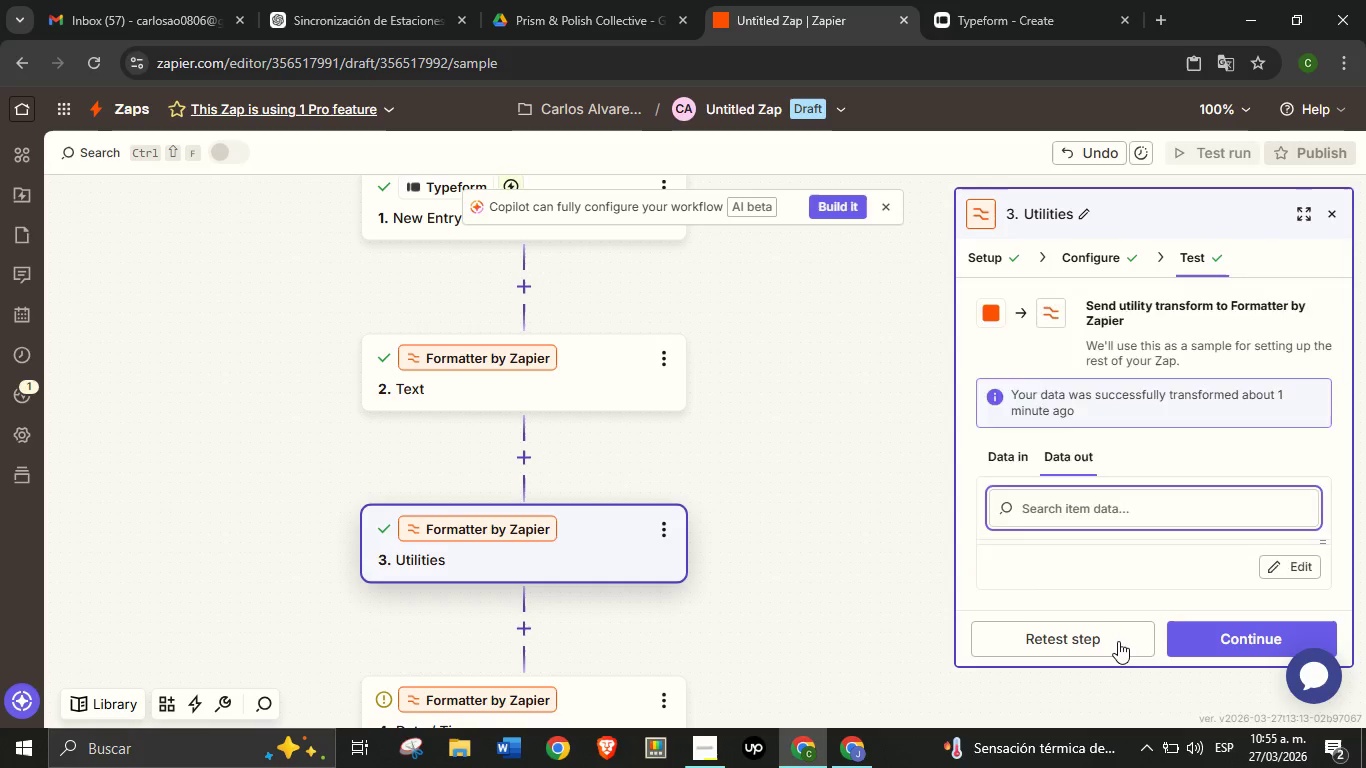 
left_click([1118, 641])
 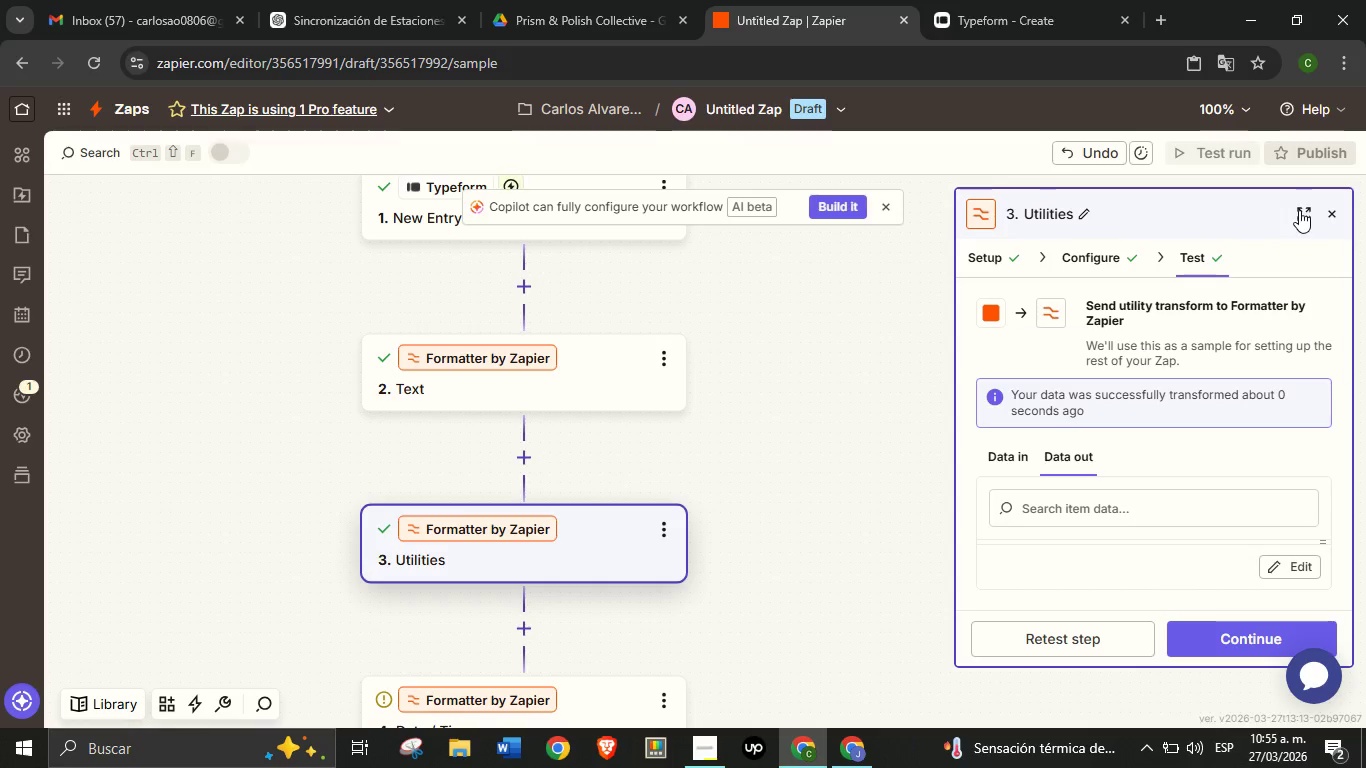 
left_click([1299, 210])
 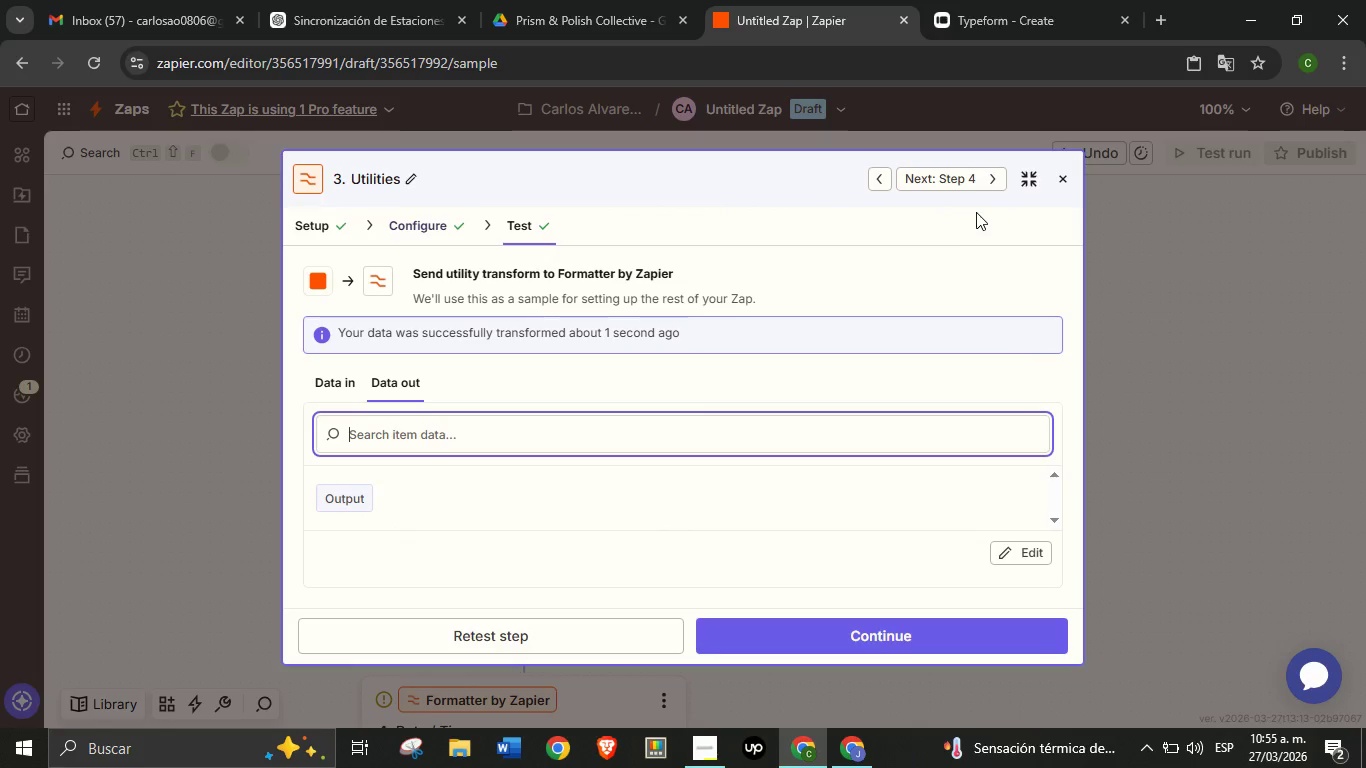 
left_click([1023, 177])
 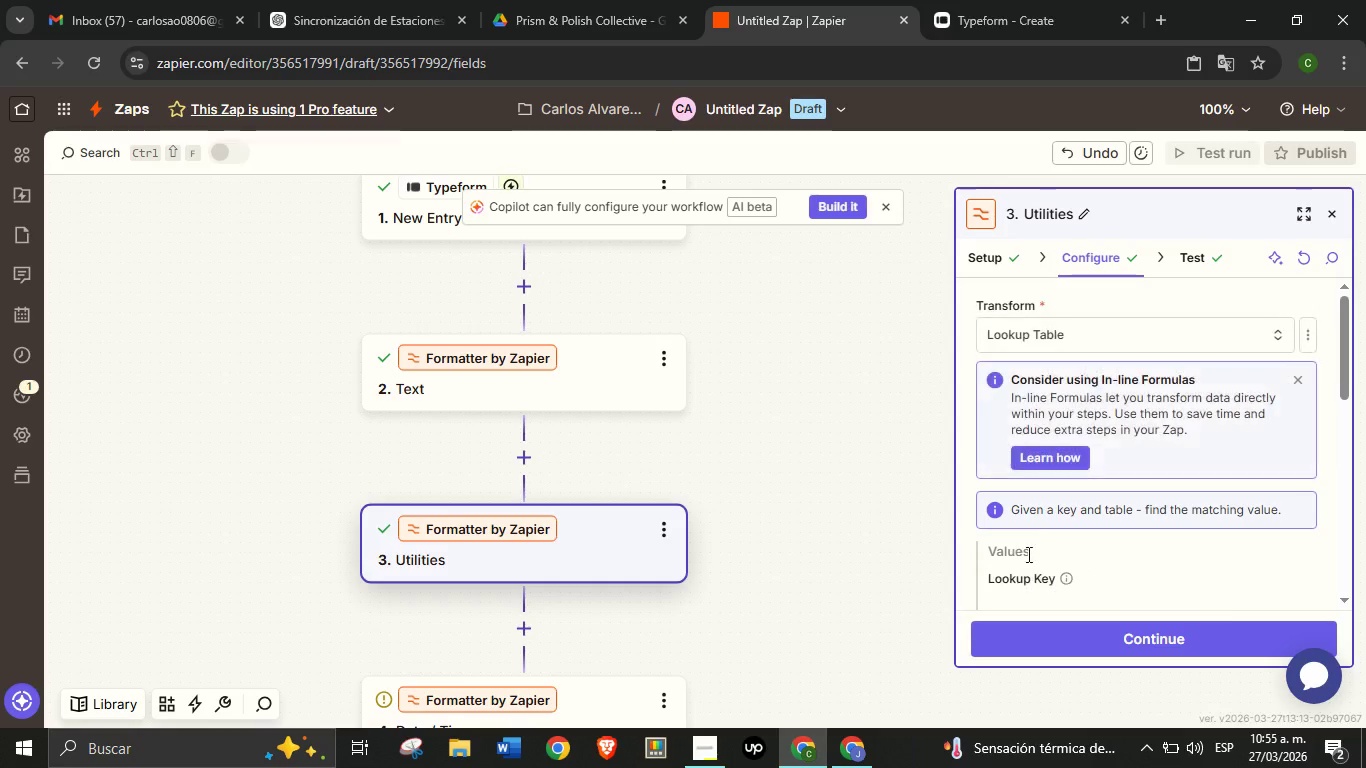 
scroll: coordinate [1041, 520], scroll_direction: down, amount: 3.0
 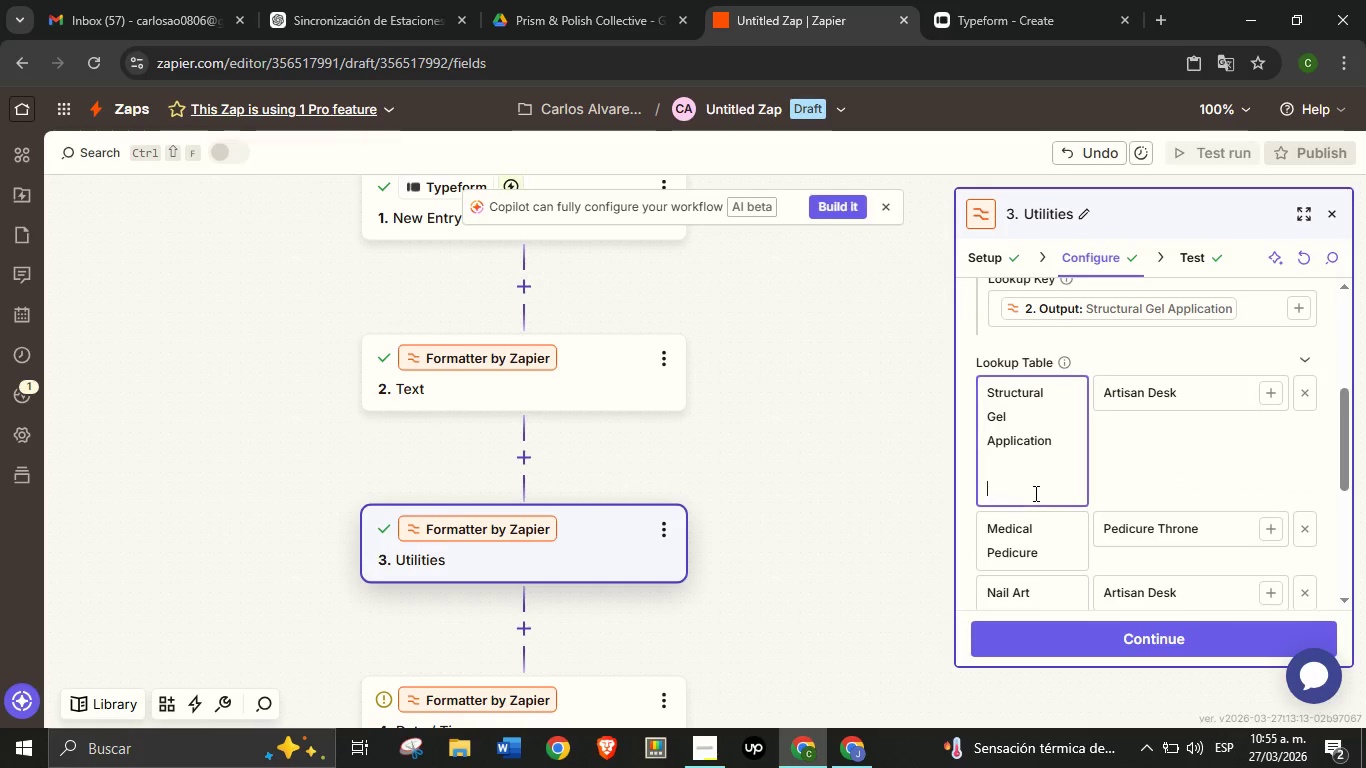 
left_click([1034, 493])
 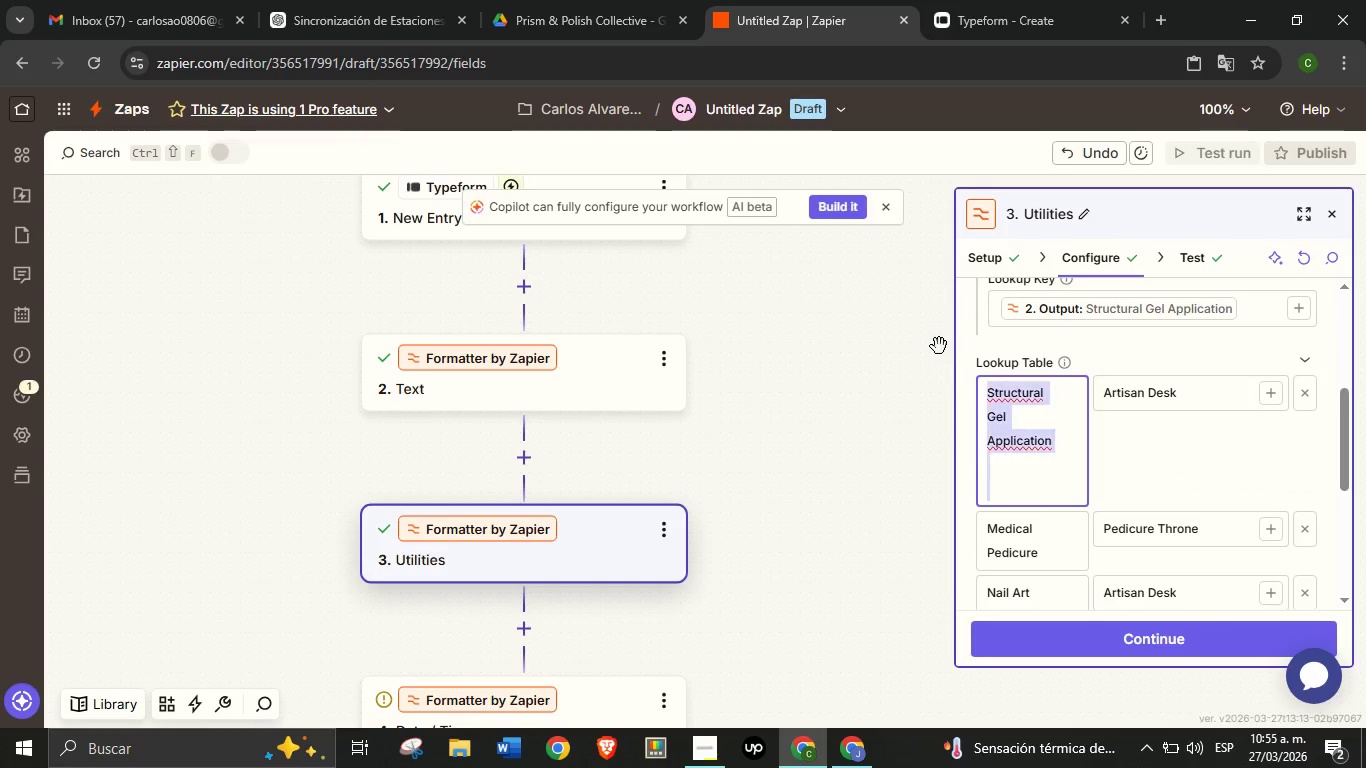 
left_click_drag(start_coordinate=[1031, 496], to_coordinate=[939, 346])
 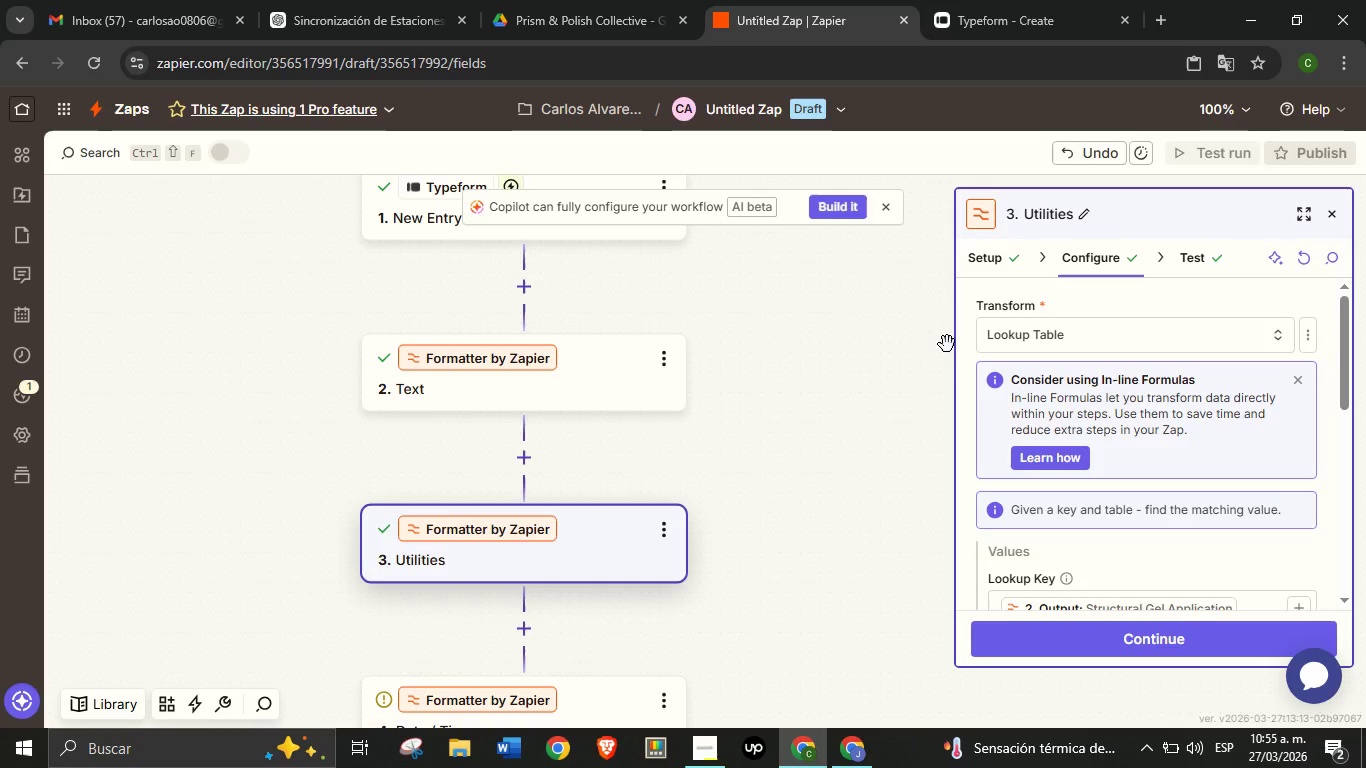 
key(Backspace)
 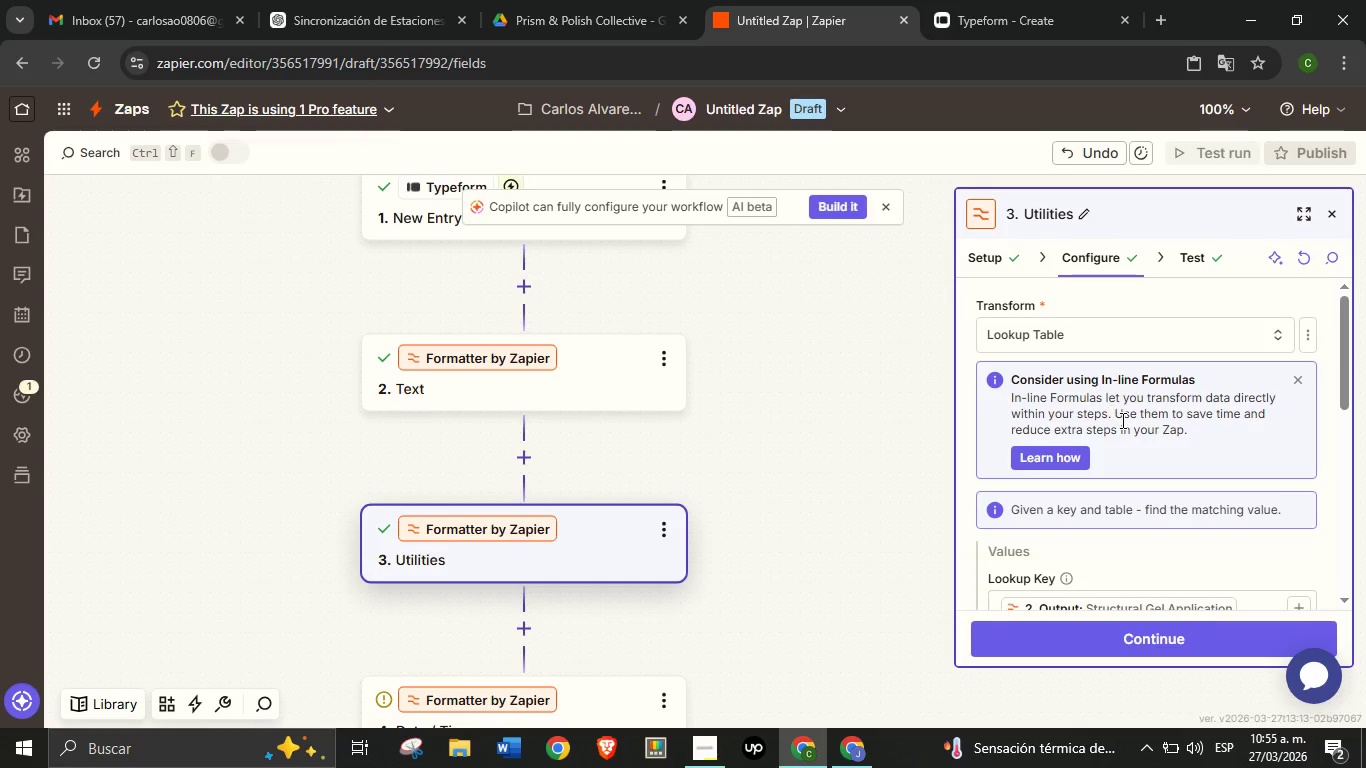 
scroll: coordinate [1121, 420], scroll_direction: down, amount: 2.0
 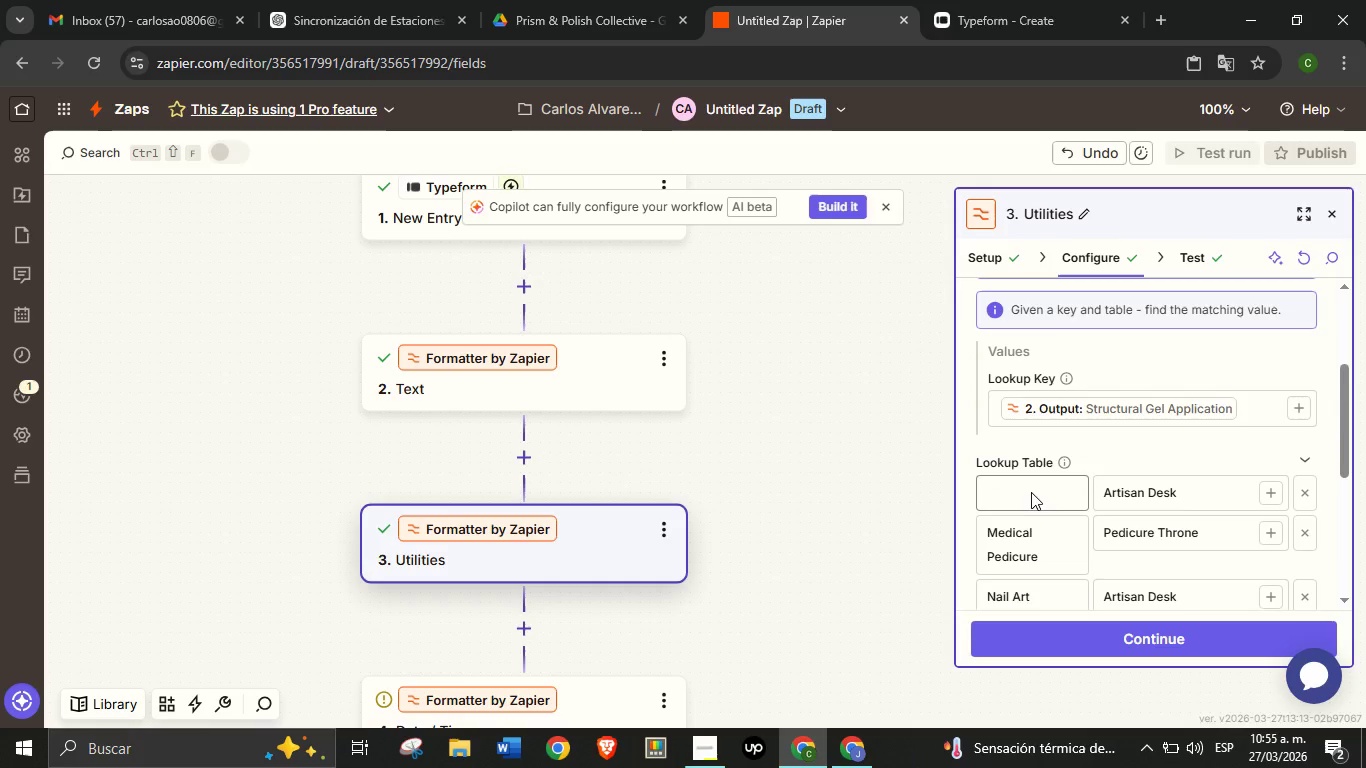 
left_click([1031, 492])
 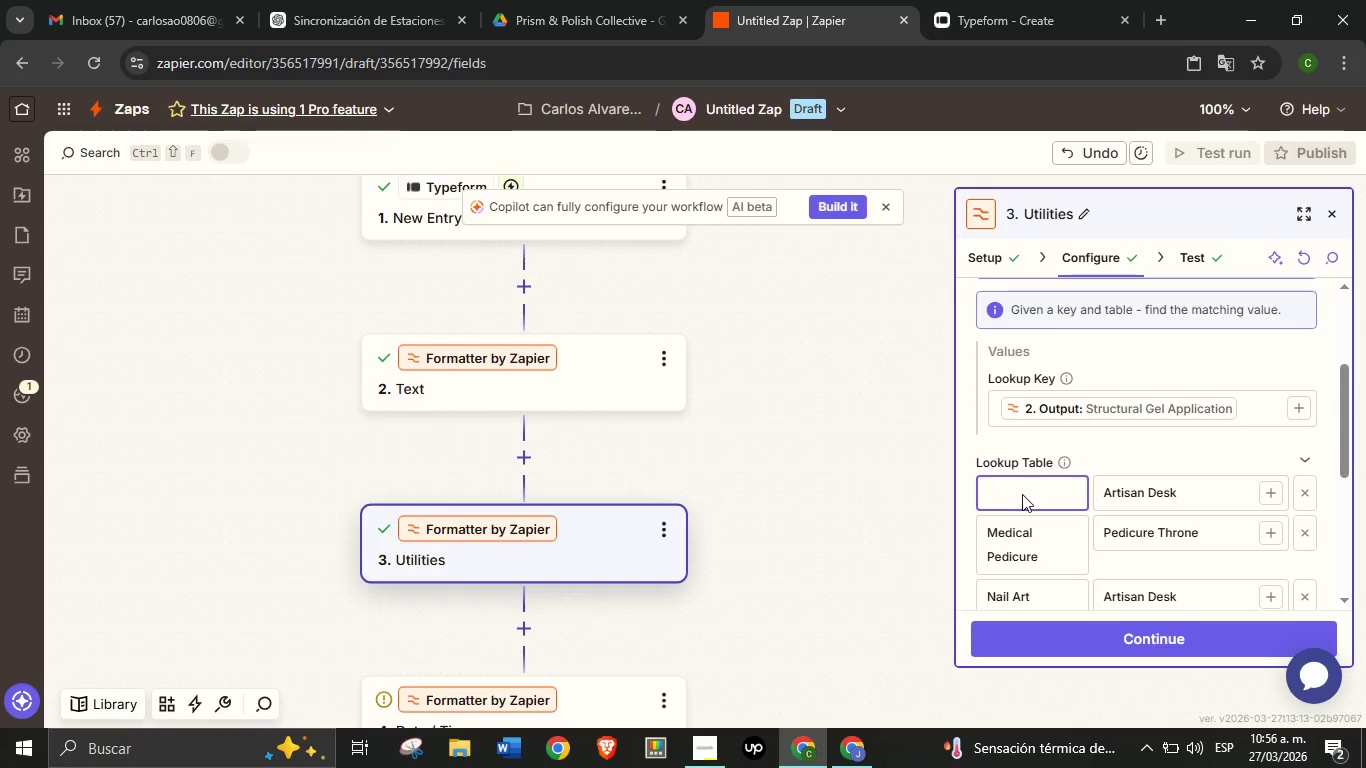 
double_click([1024, 492])
 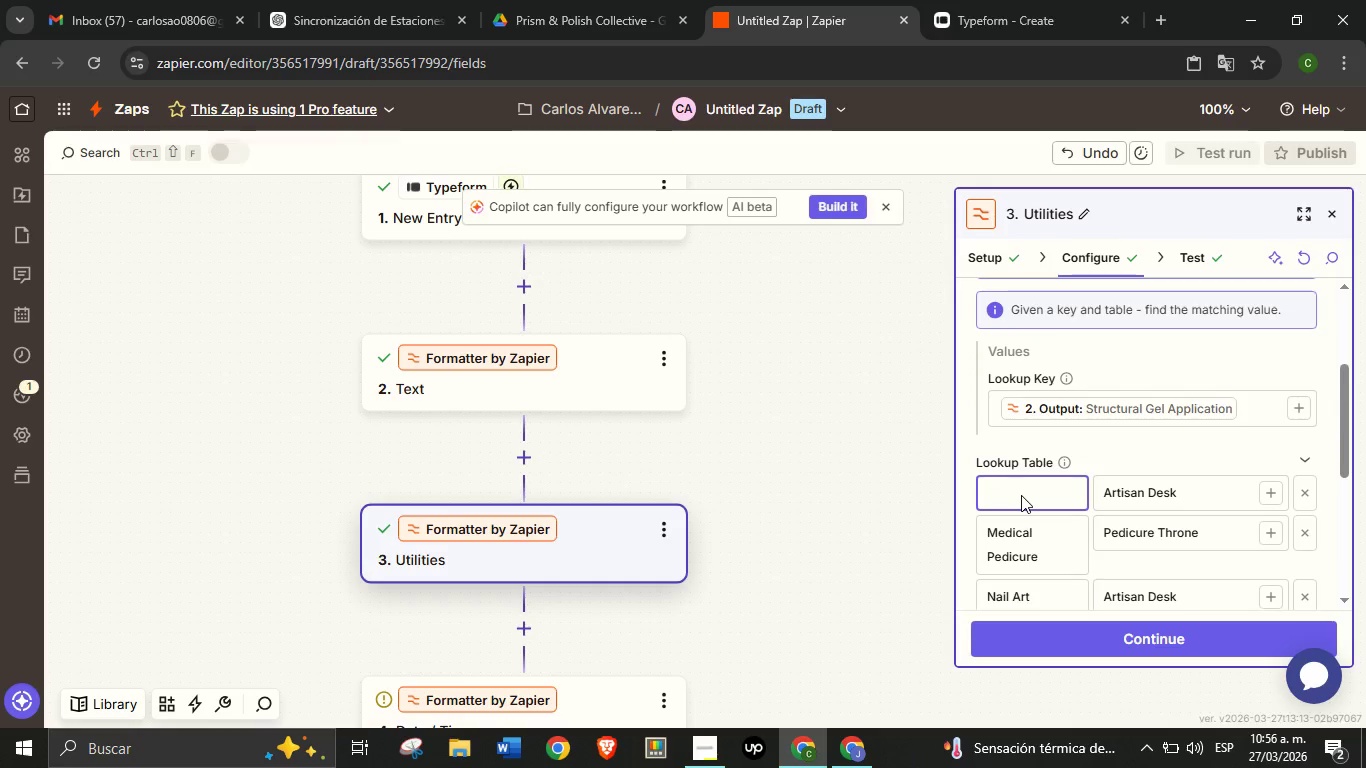 
left_click([1021, 495])
 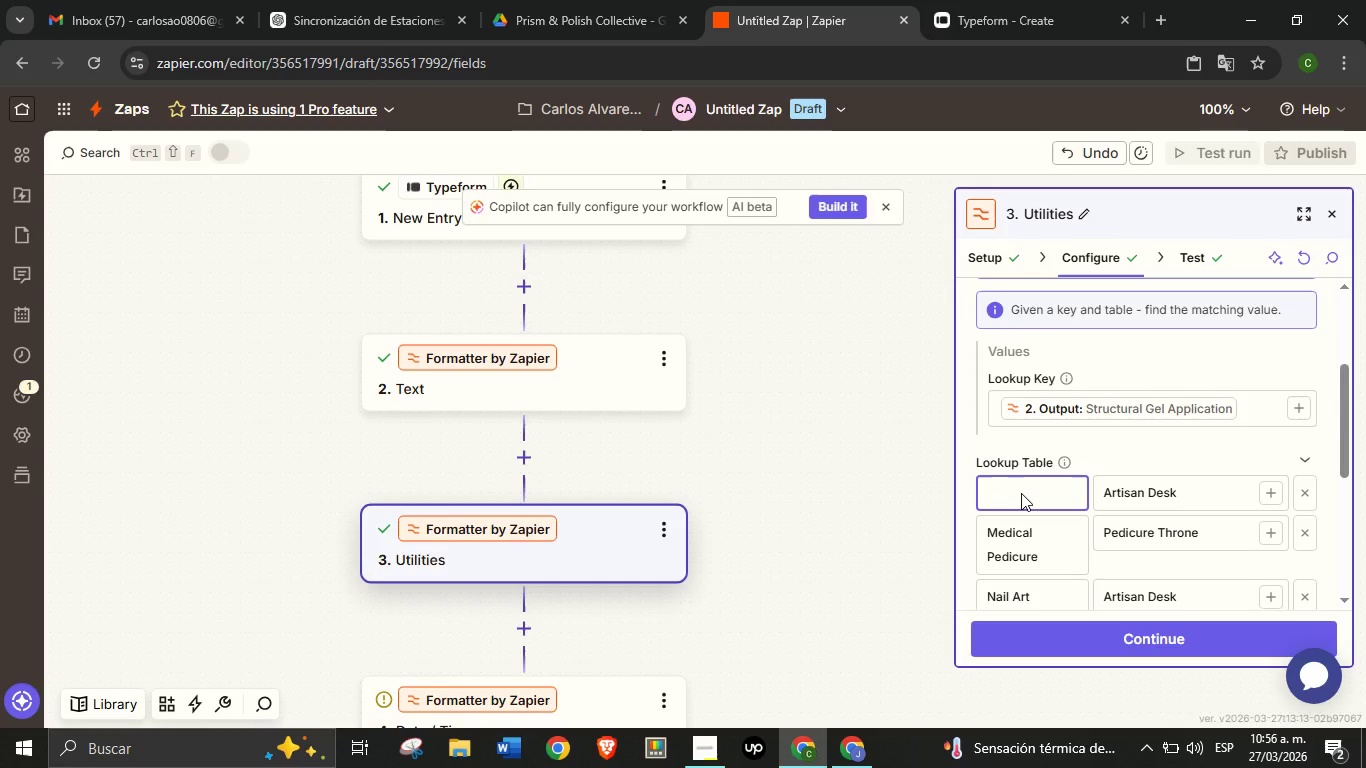 
double_click([1021, 493])
 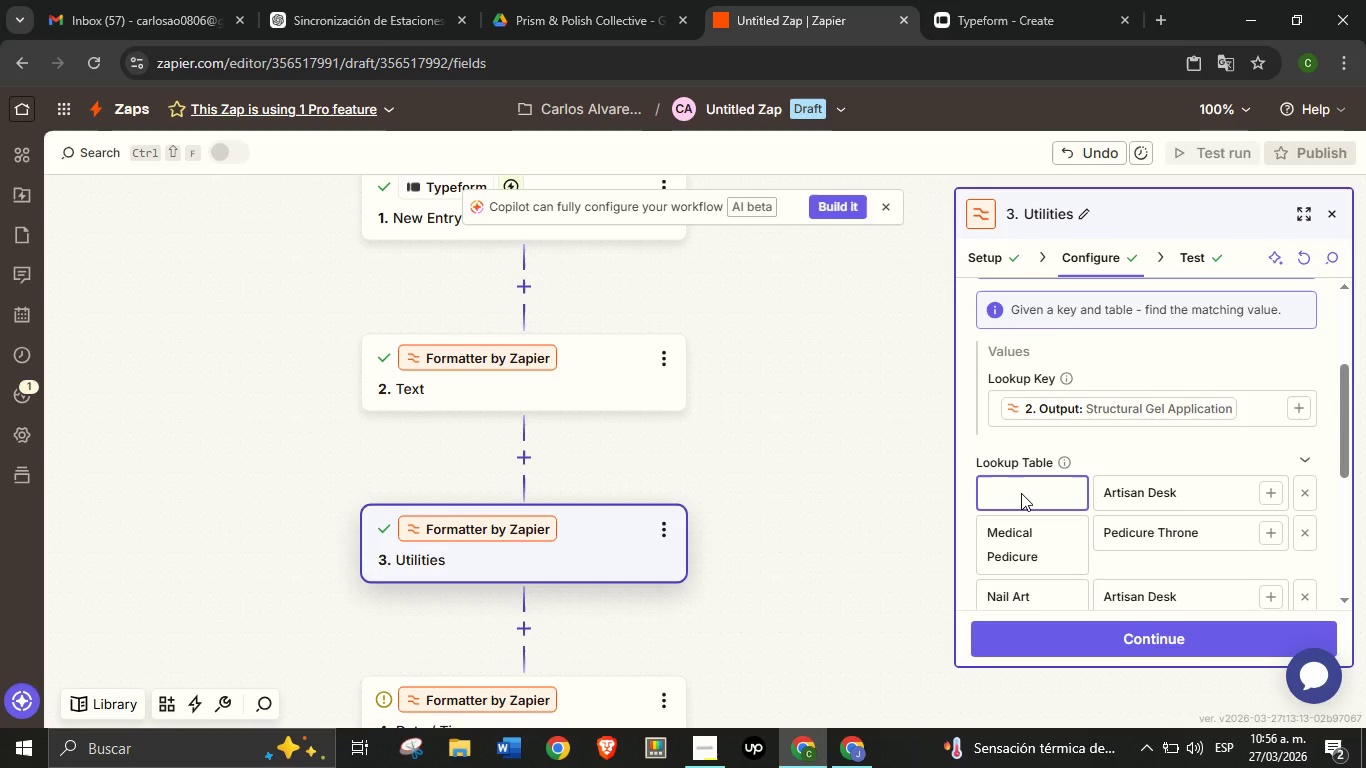 
left_click([1021, 493])
 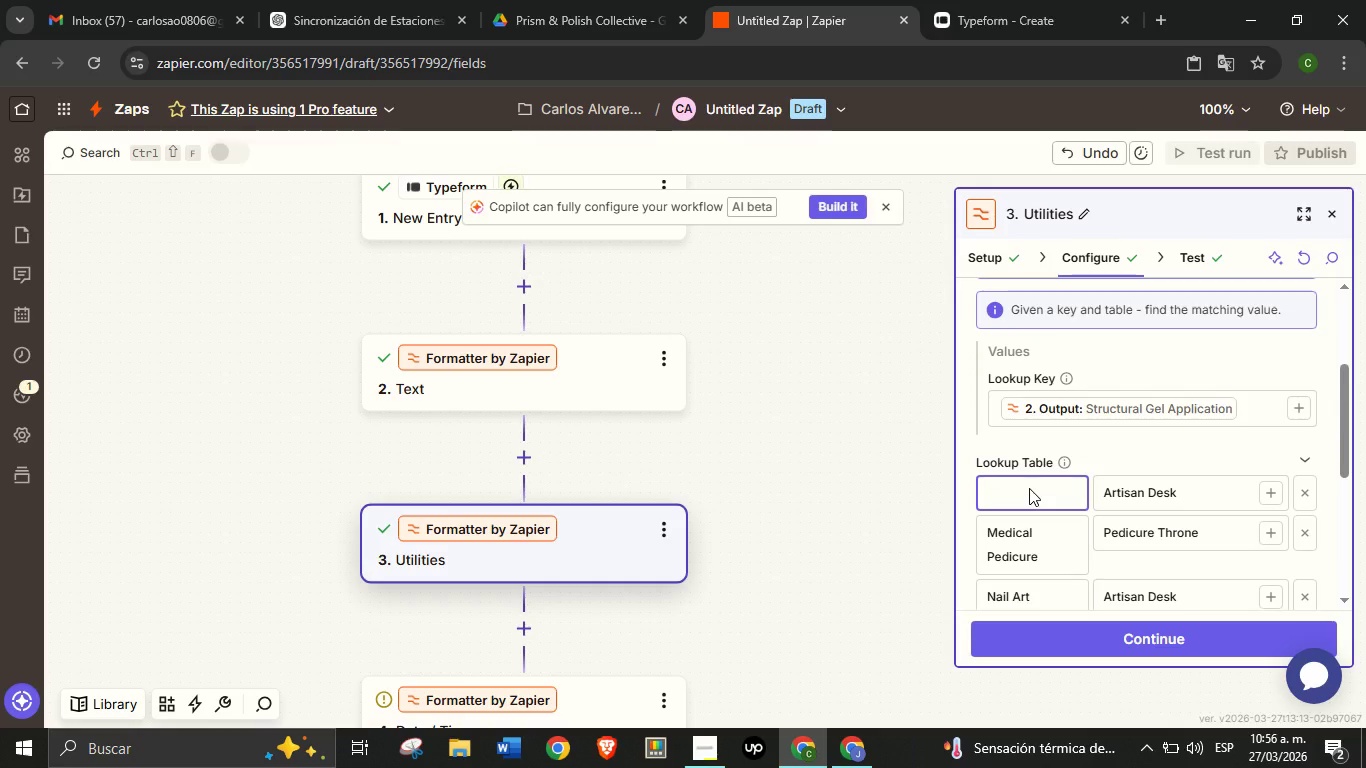 
key(Control+V)
 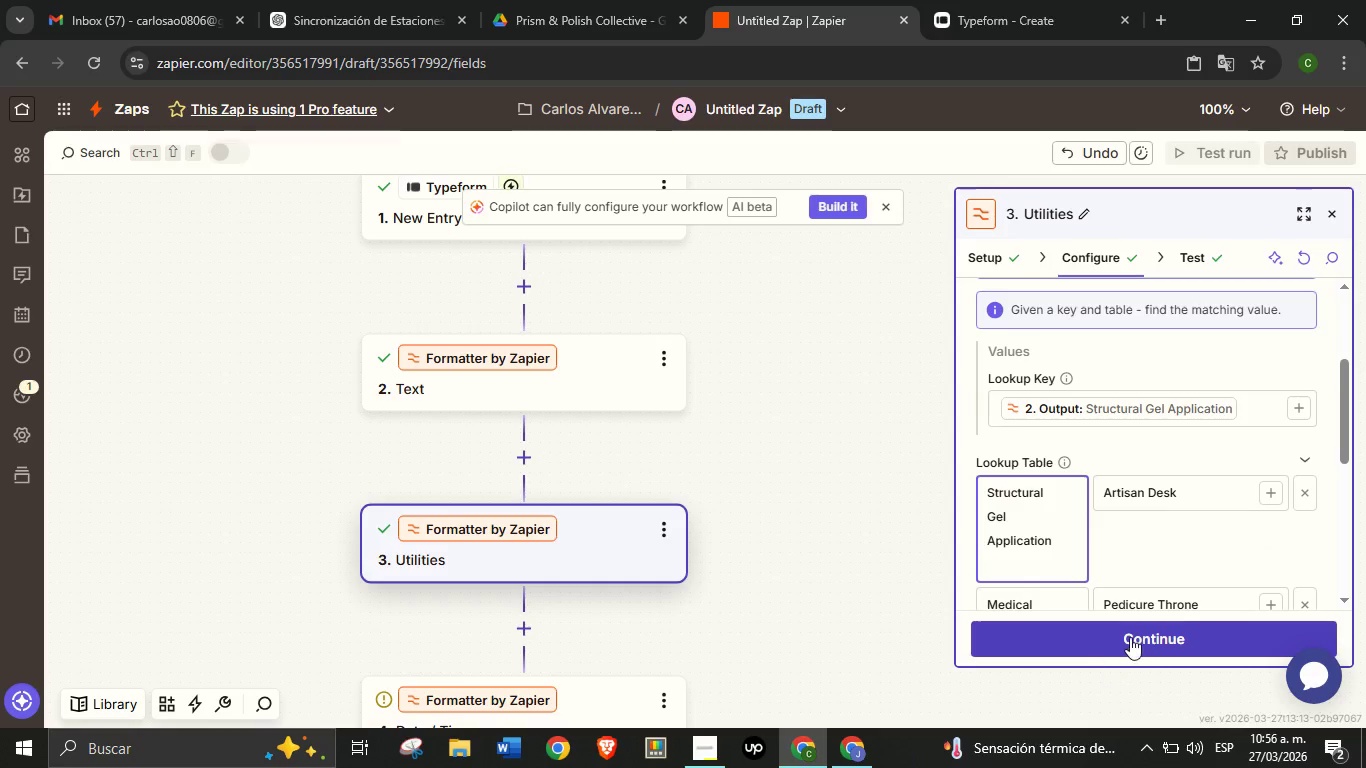 
left_click([1130, 637])
 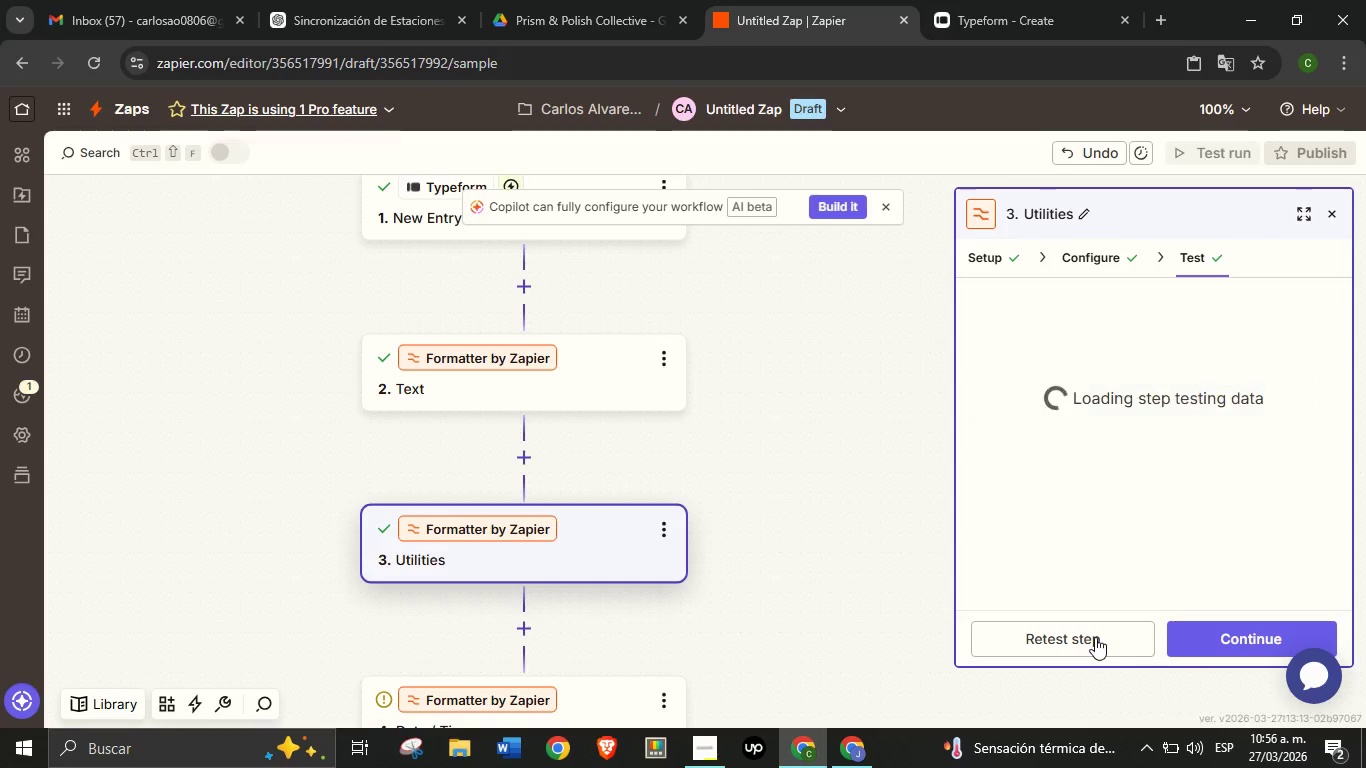 
left_click([1095, 637])
 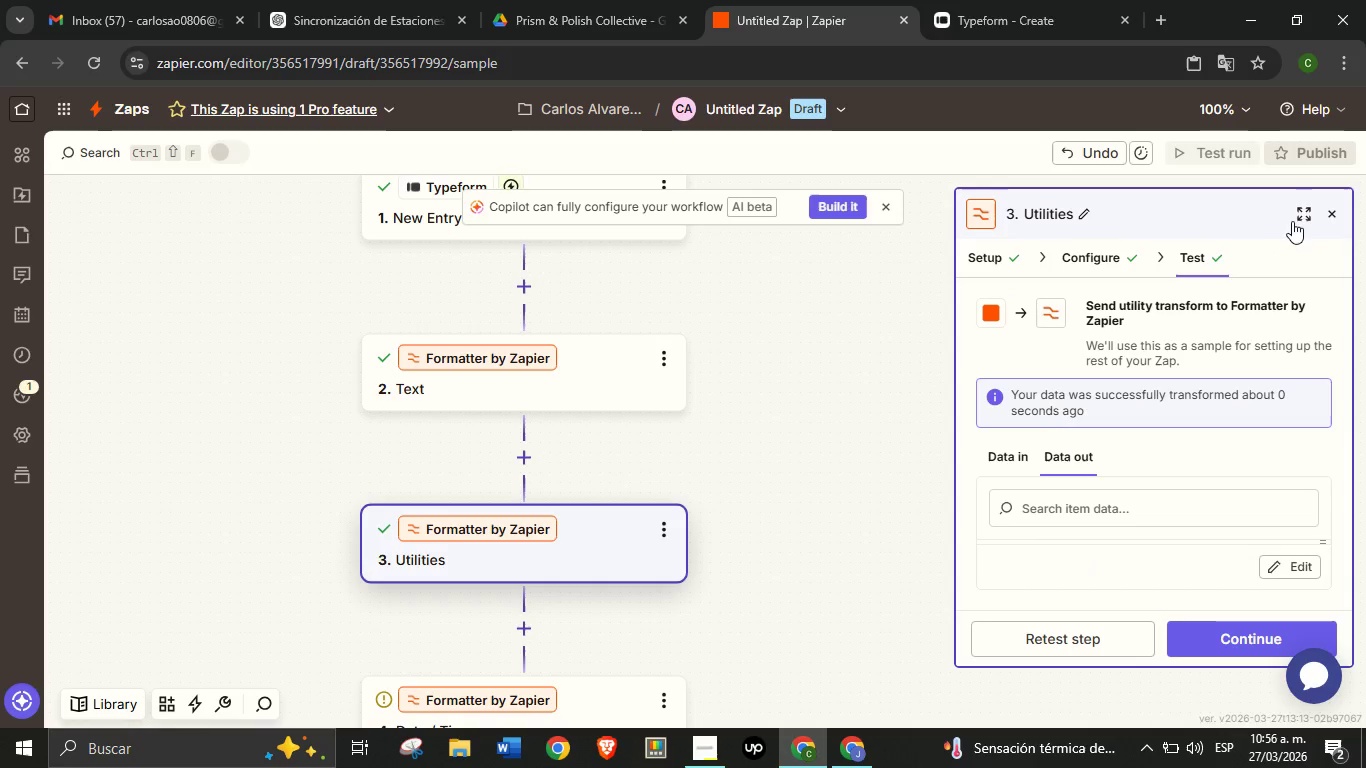 
left_click([1296, 212])
 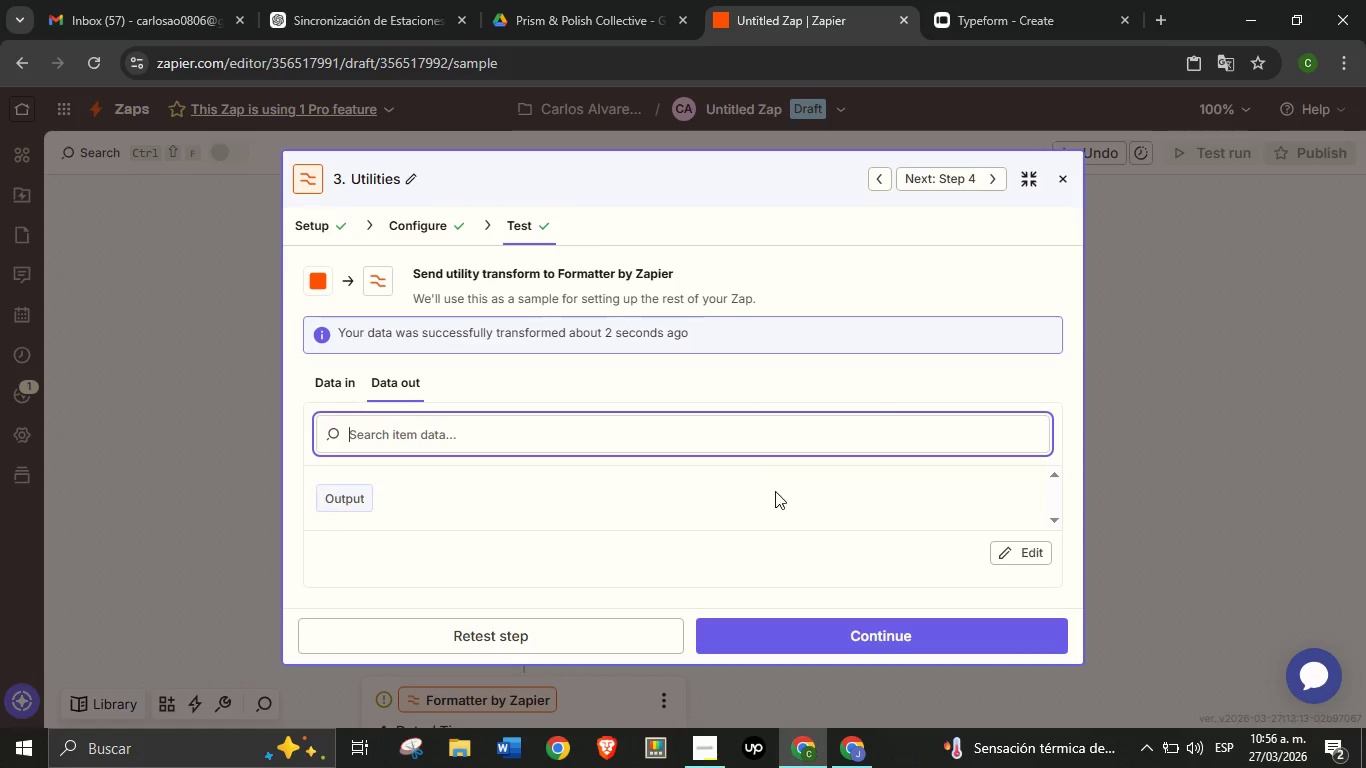 
scroll: coordinate [766, 498], scroll_direction: down, amount: 2.0
 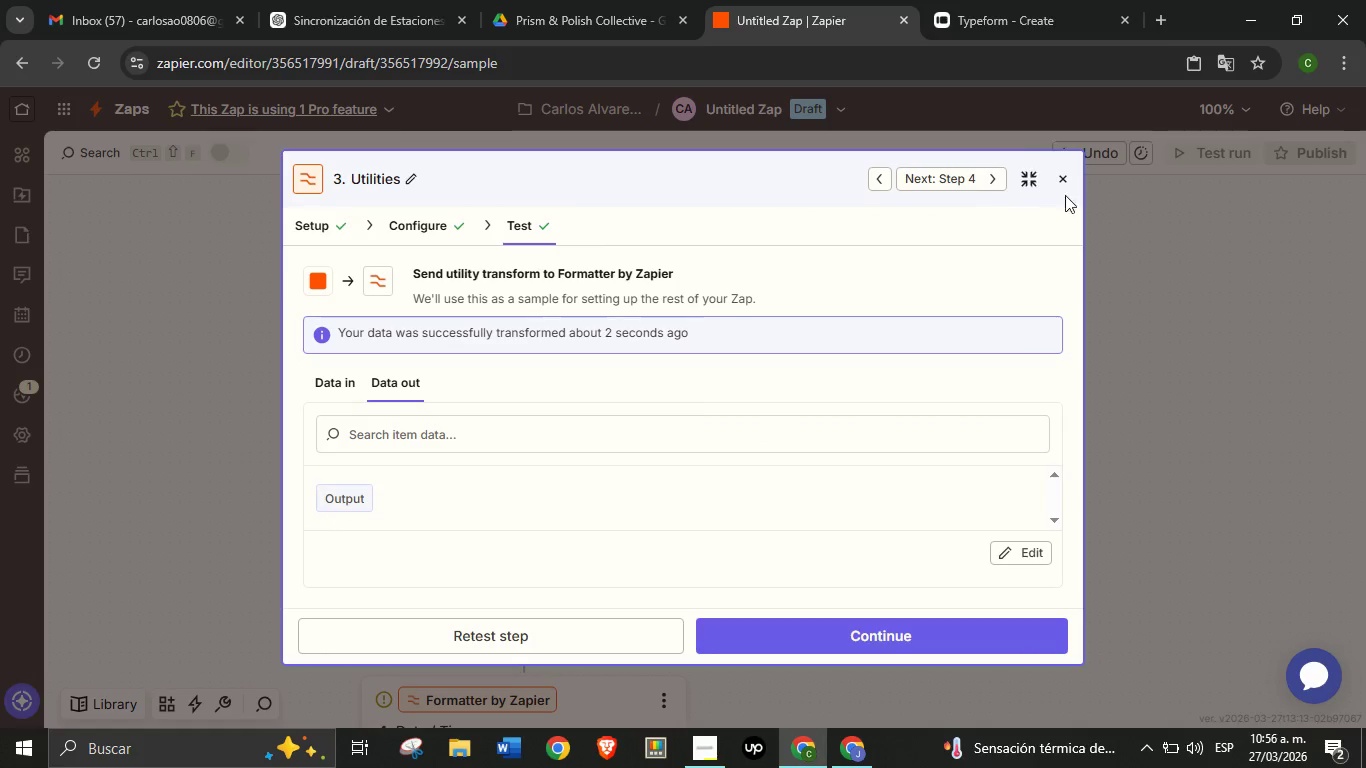 
left_click([1028, 182])
 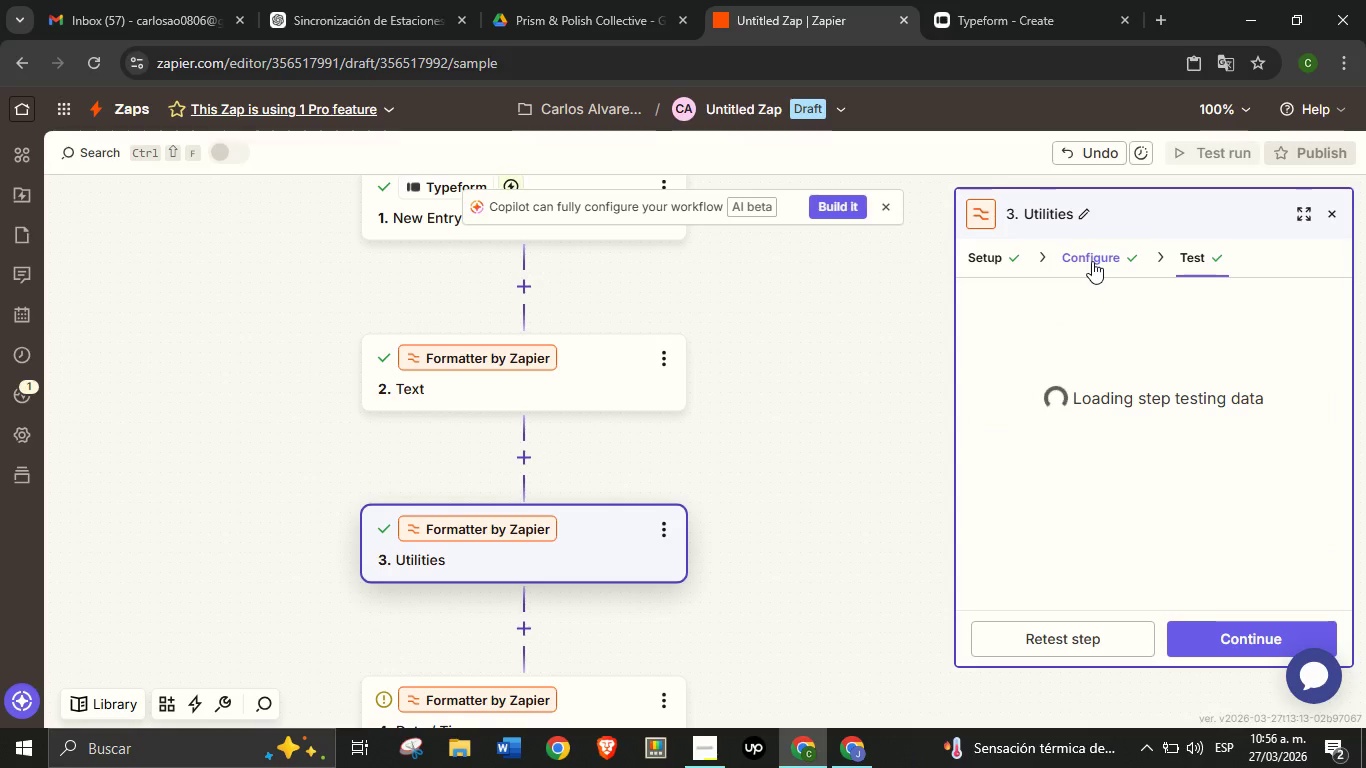 
left_click([1092, 261])
 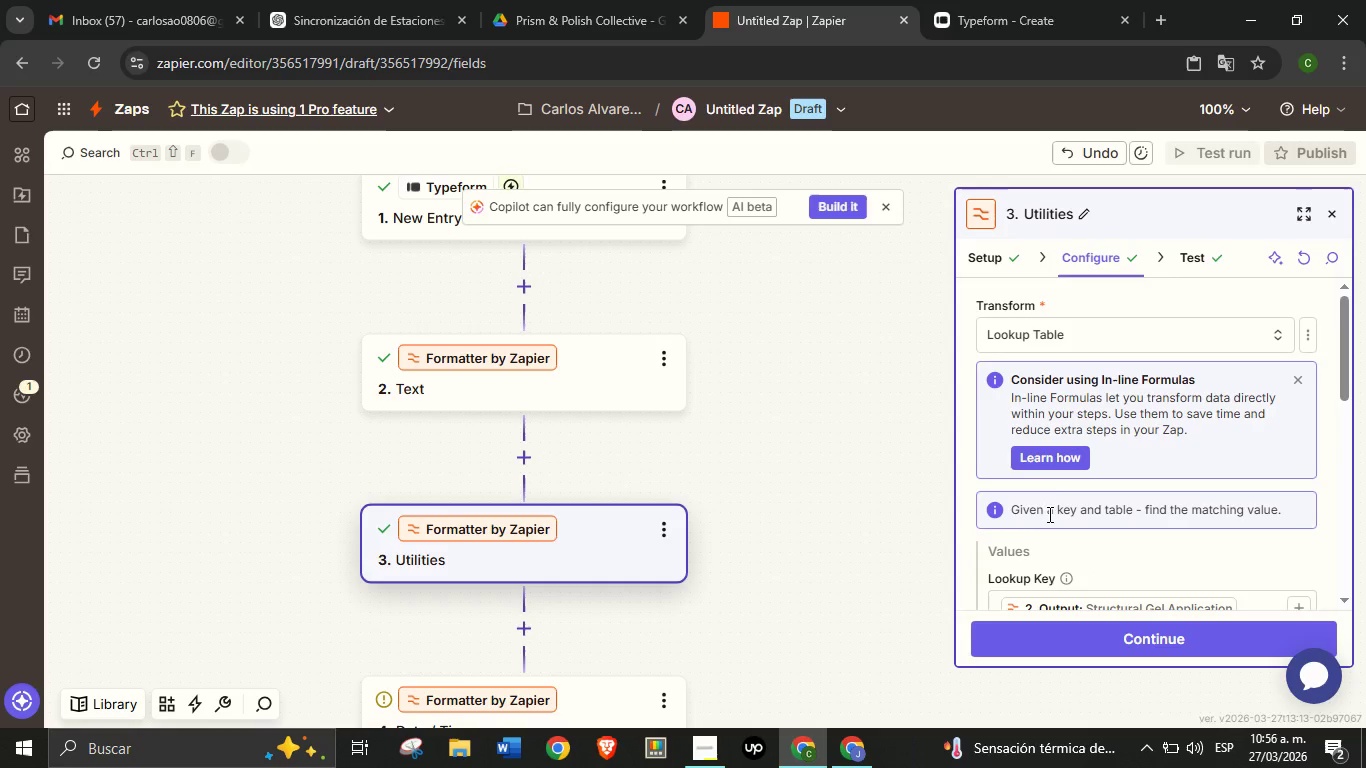 
scroll: coordinate [1053, 494], scroll_direction: down, amount: 3.0
 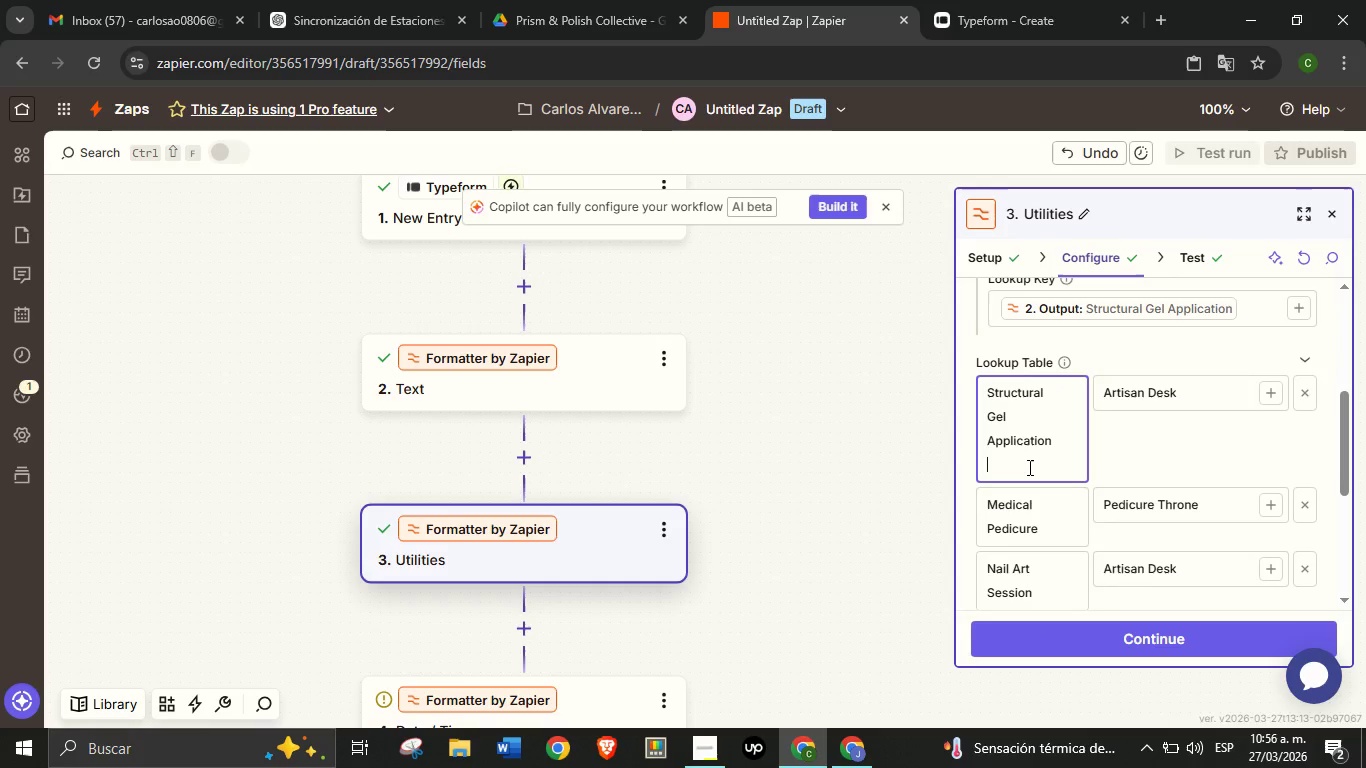 
left_click([1026, 468])
 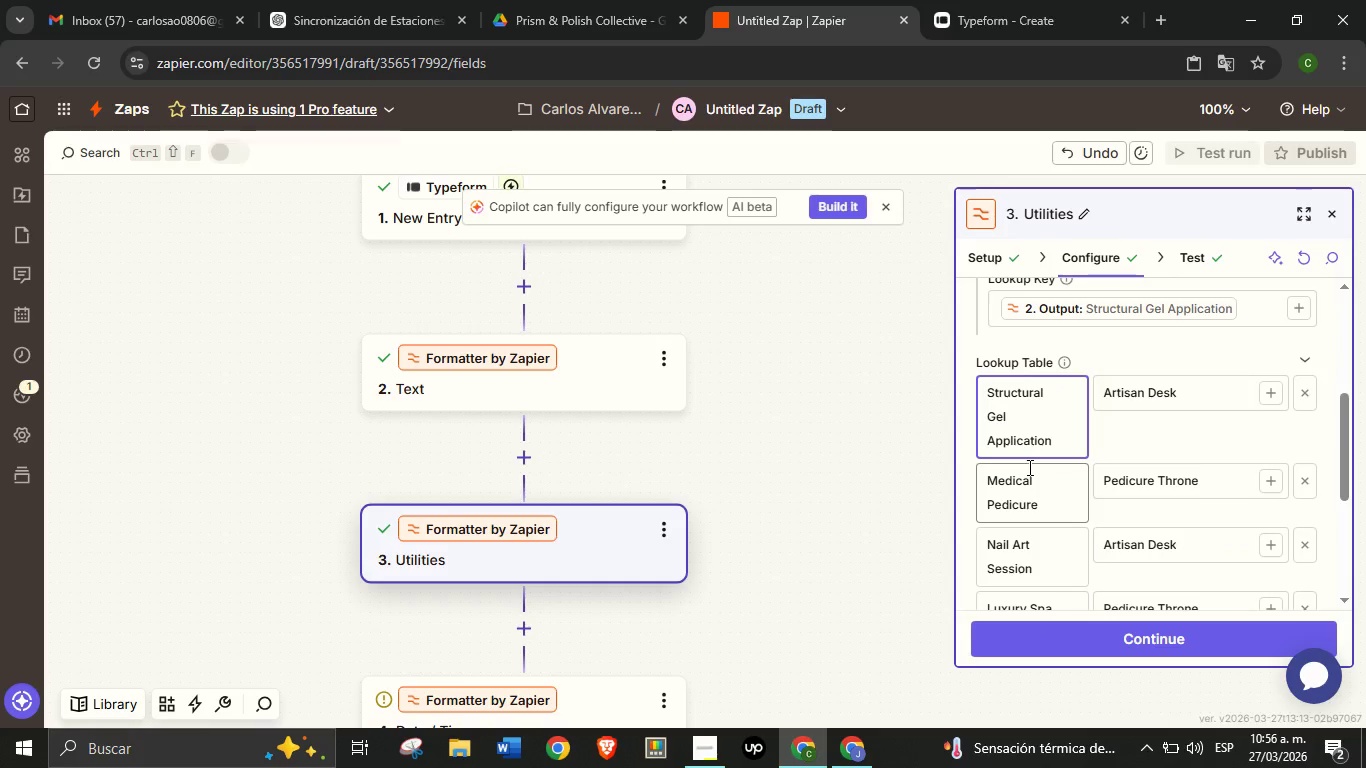 
key(Backspace)
 